 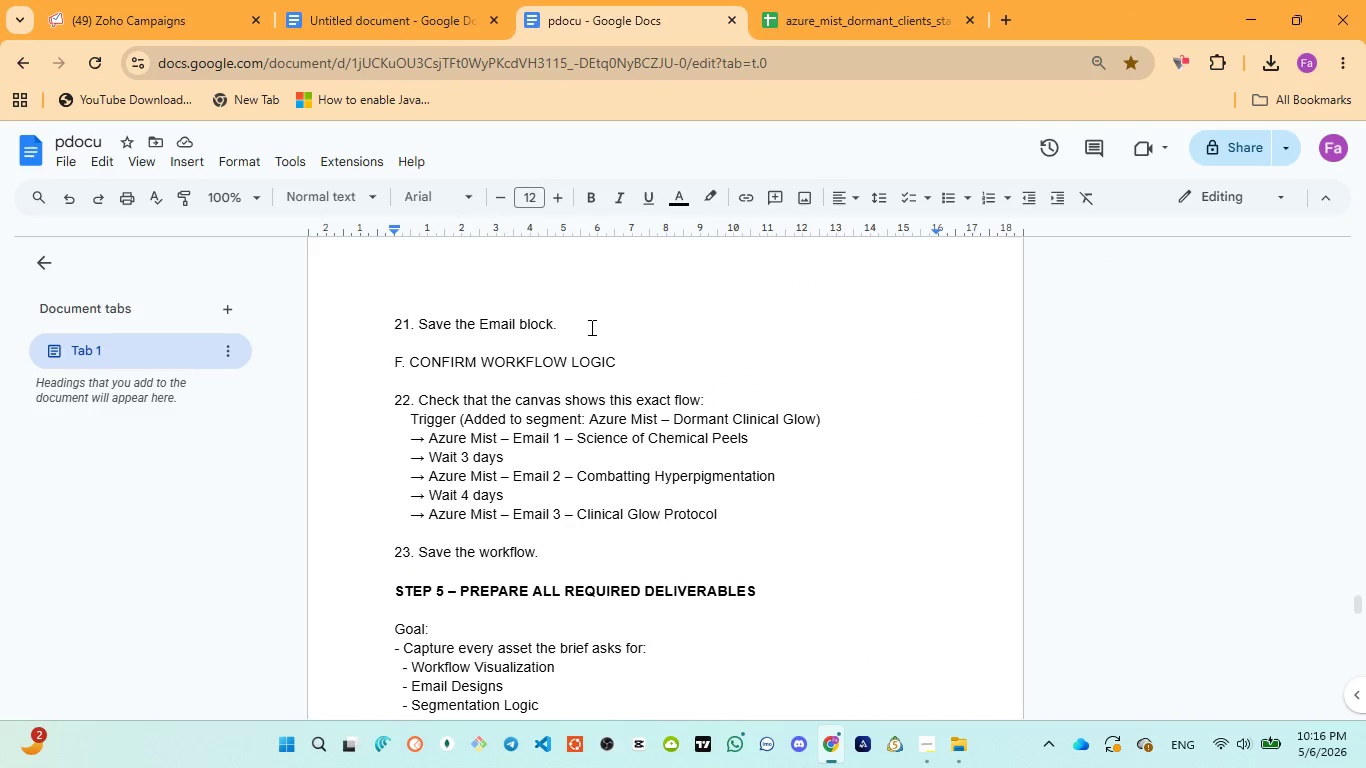 
scroll: coordinate [620, 438], scroll_direction: down, amount: 1.0
 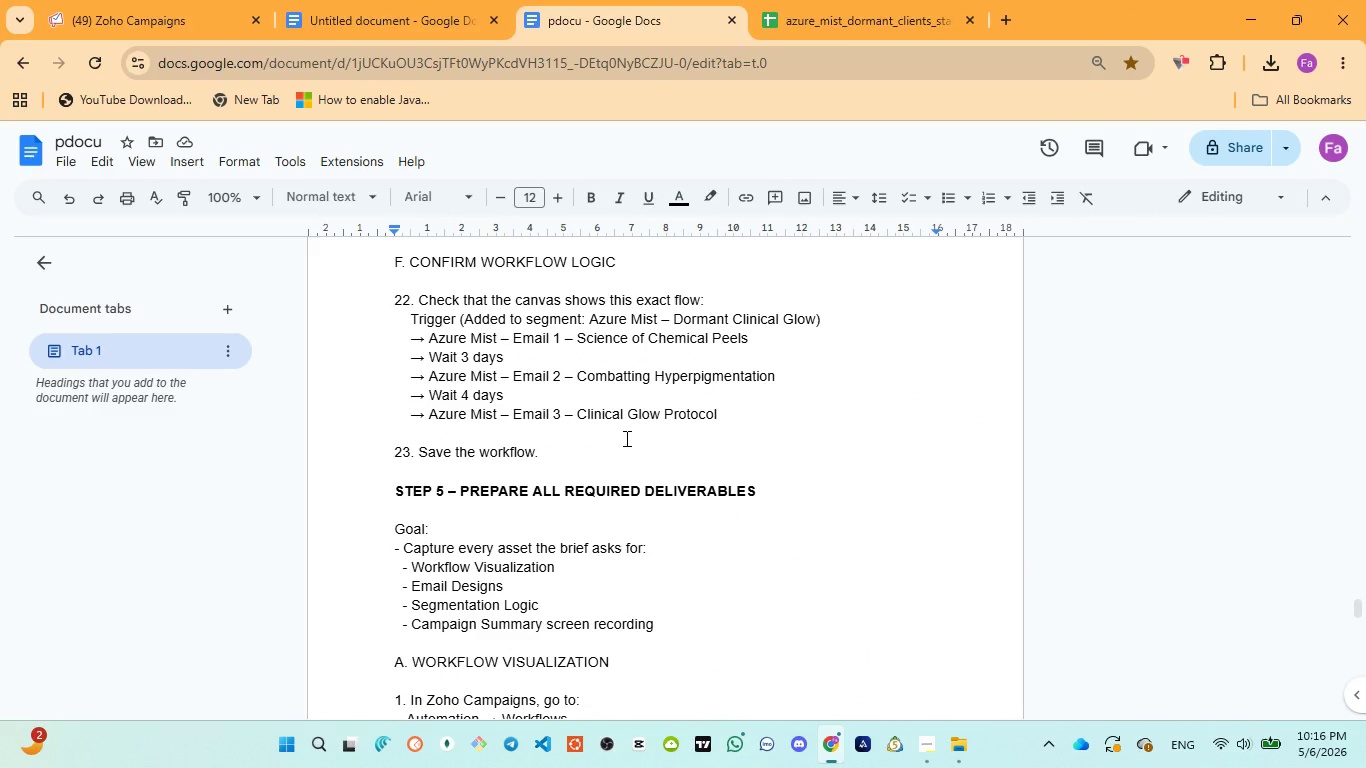 
wait(5.49)
 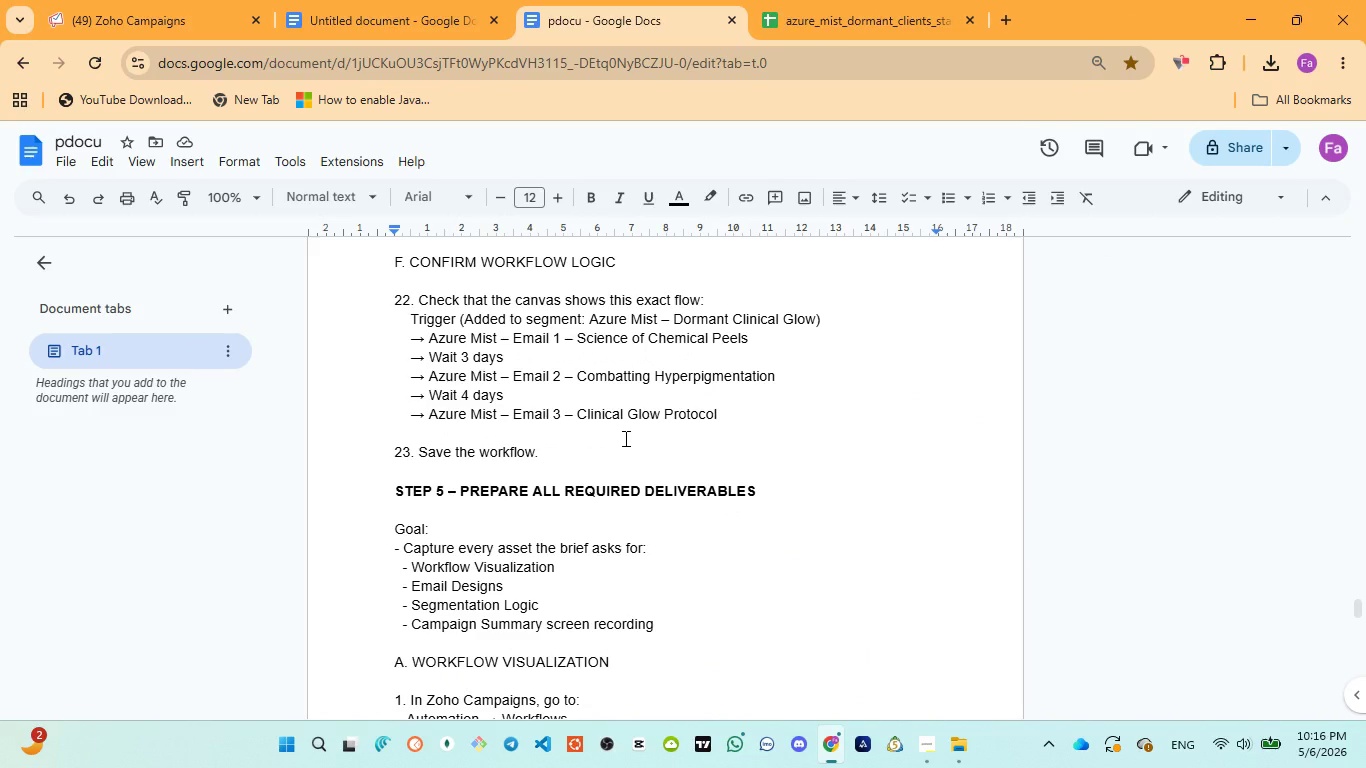 
scroll: coordinate [625, 437], scroll_direction: down, amount: 1.0
 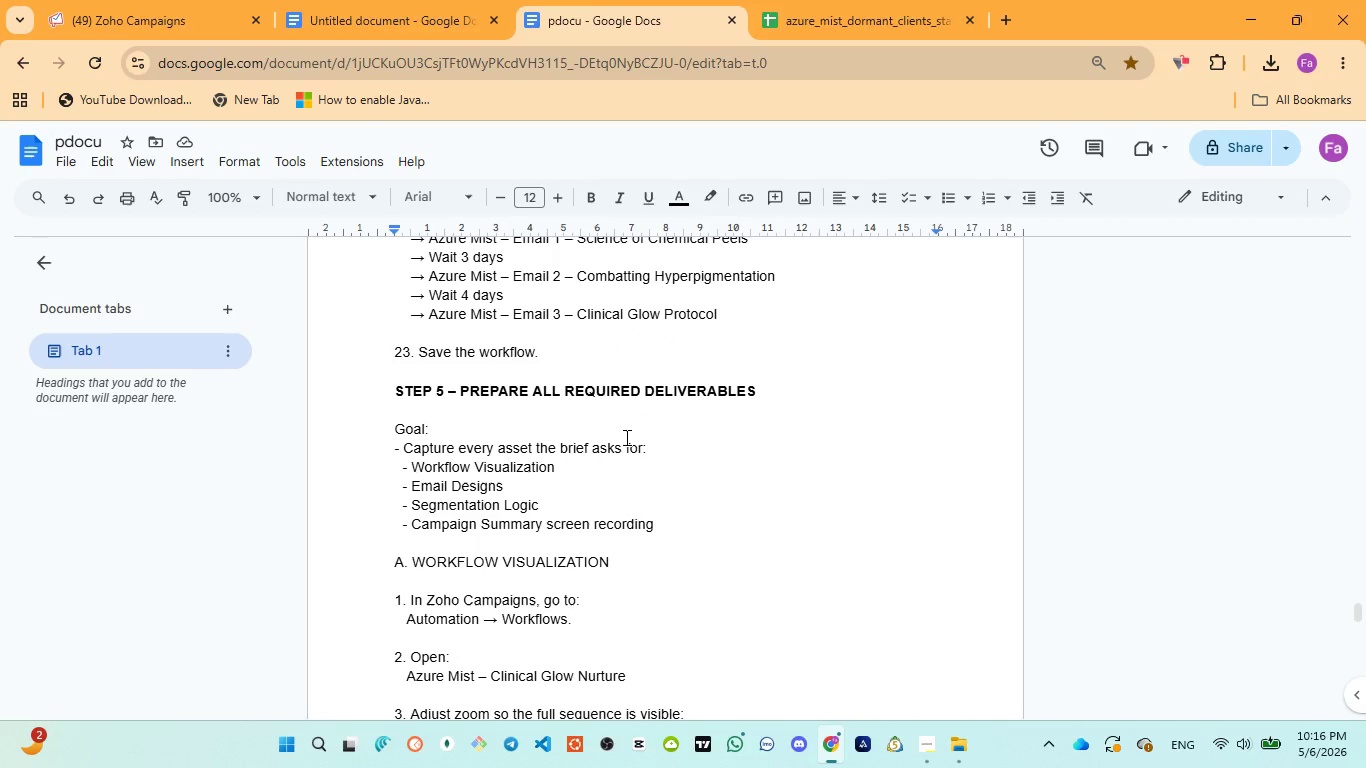 
wait(5.43)
 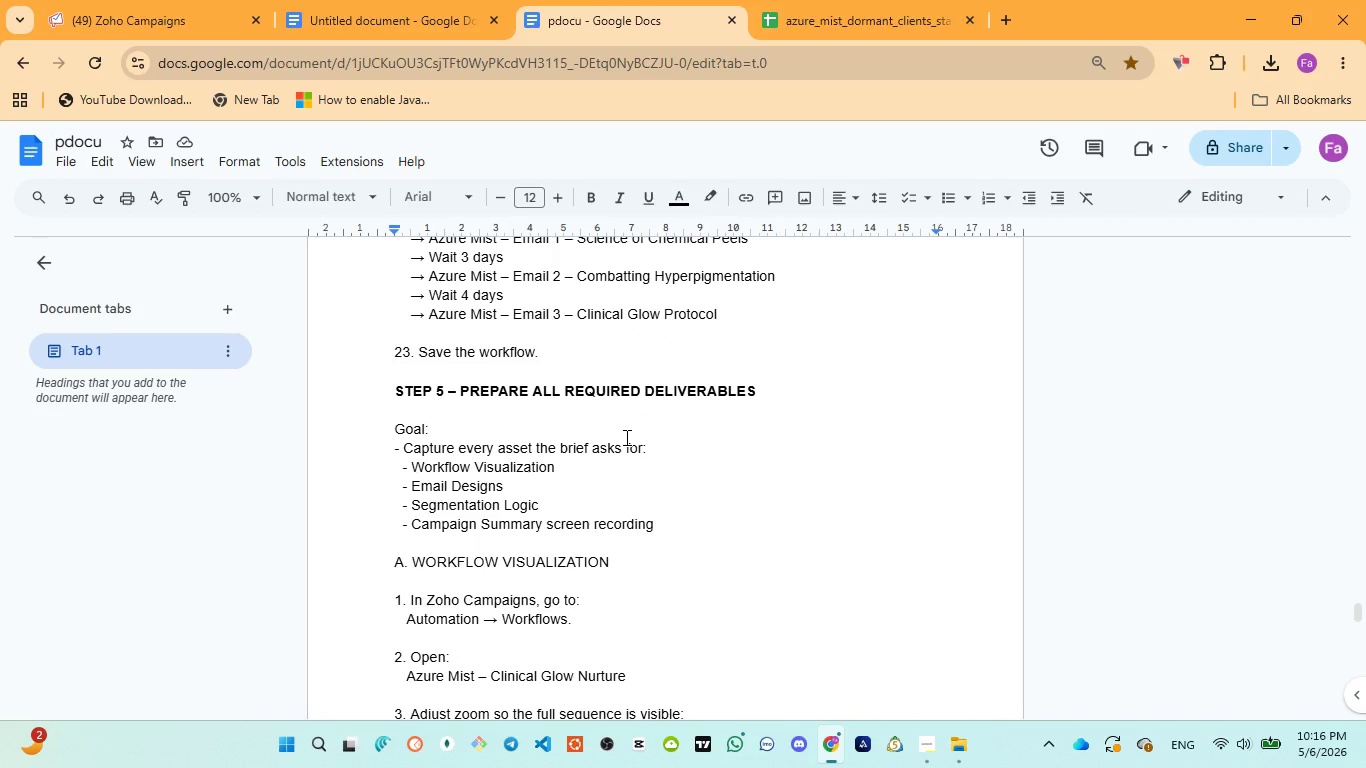 
left_click([366, 17])
 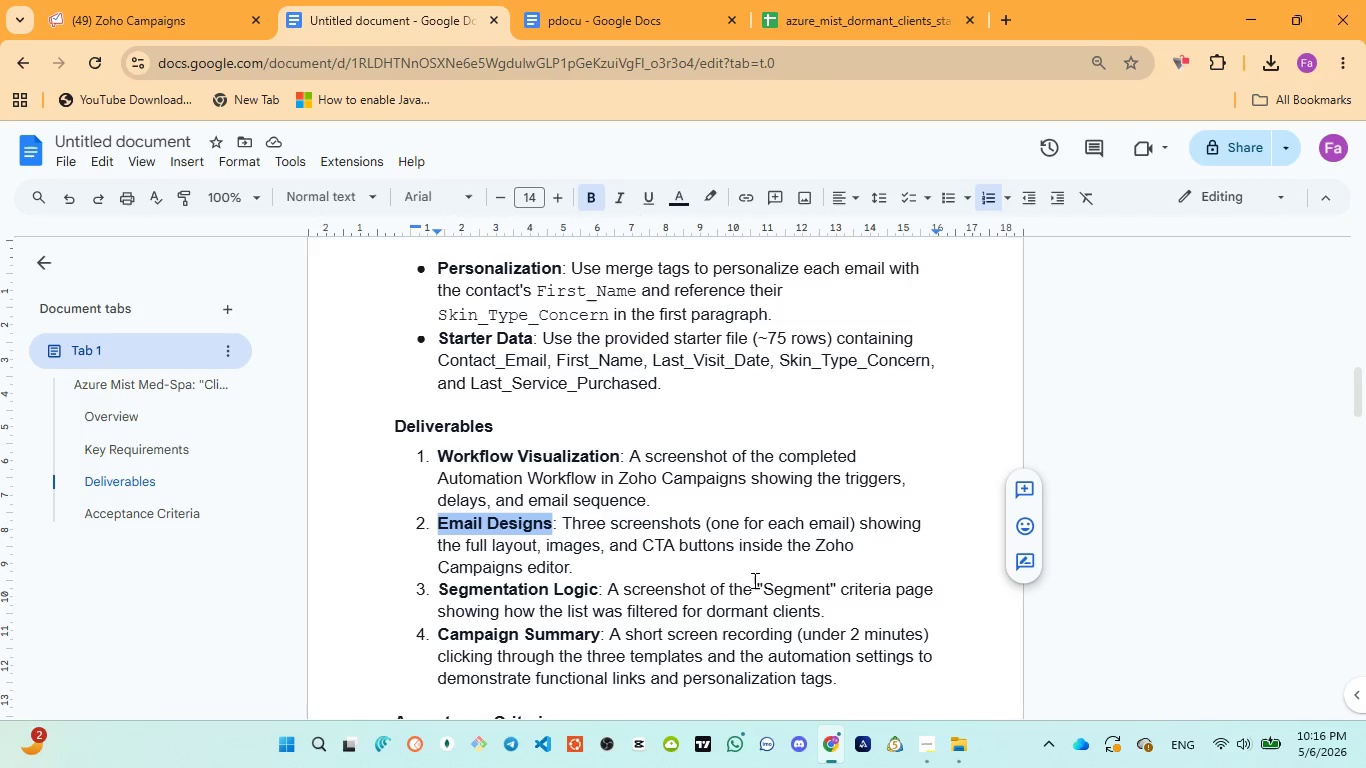 
wait(14.73)
 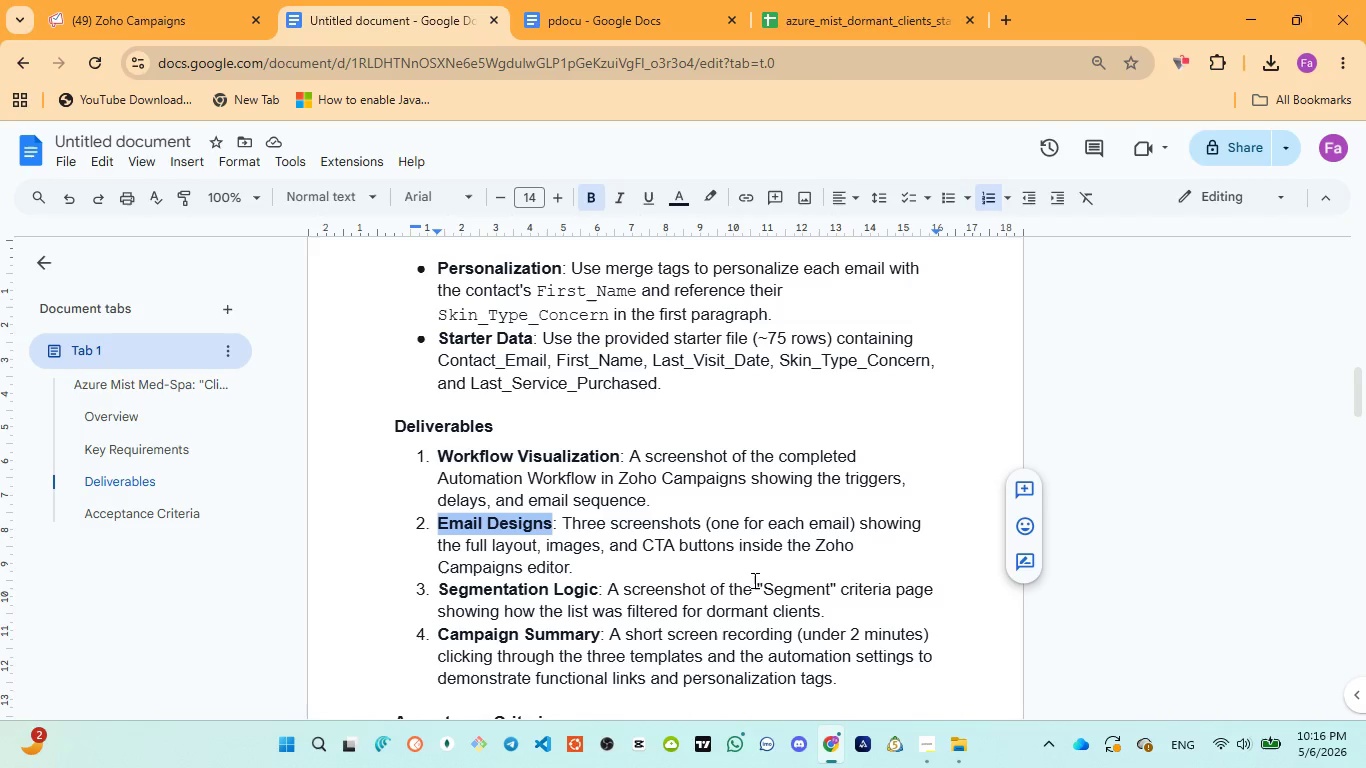 
left_click([142, 27])
 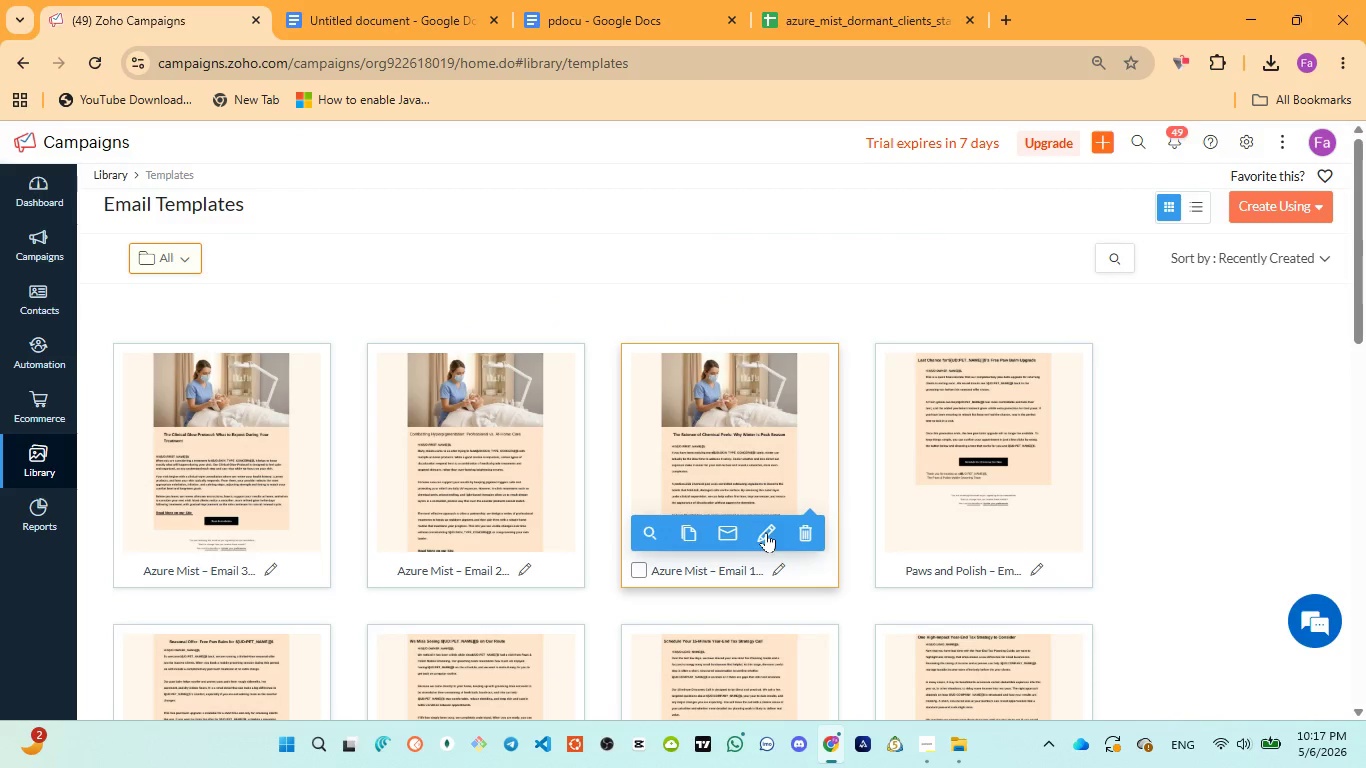 
left_click([766, 532])
 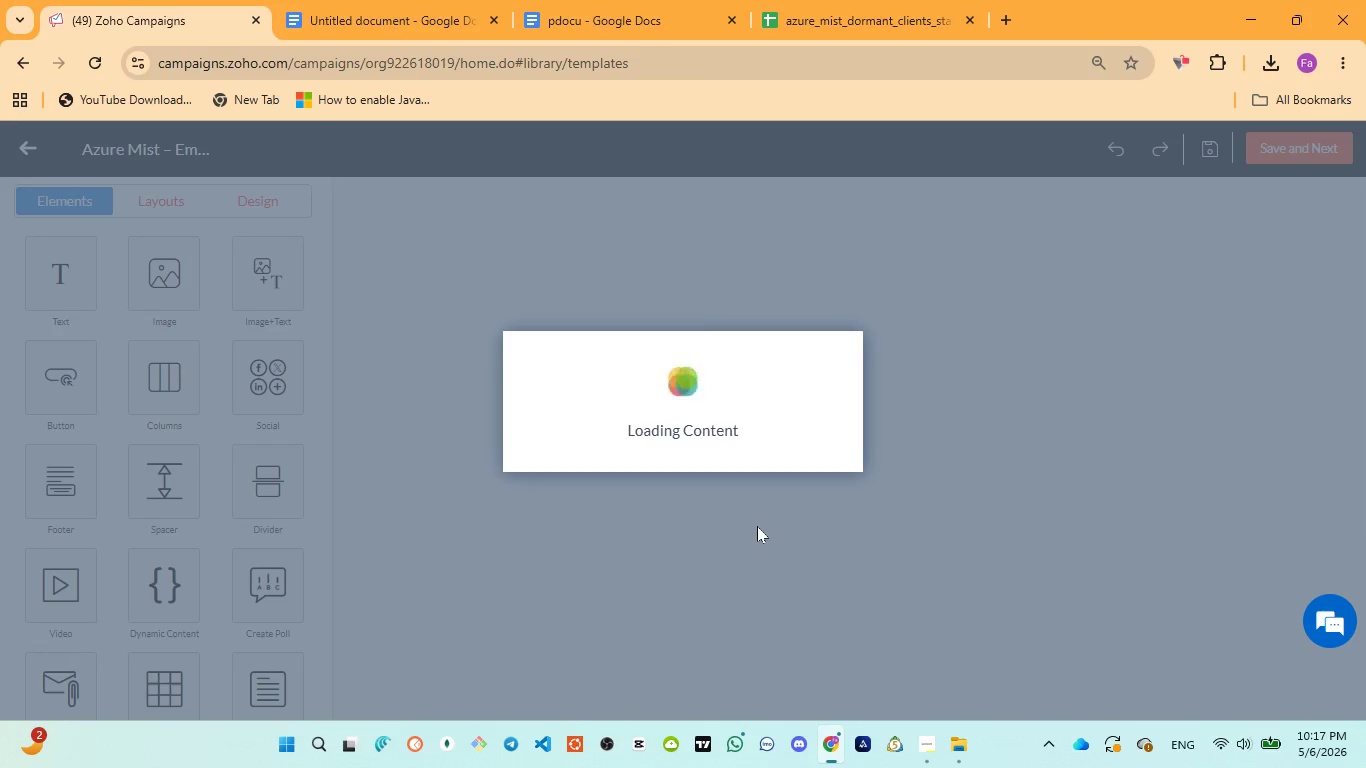 
wait(8.52)
 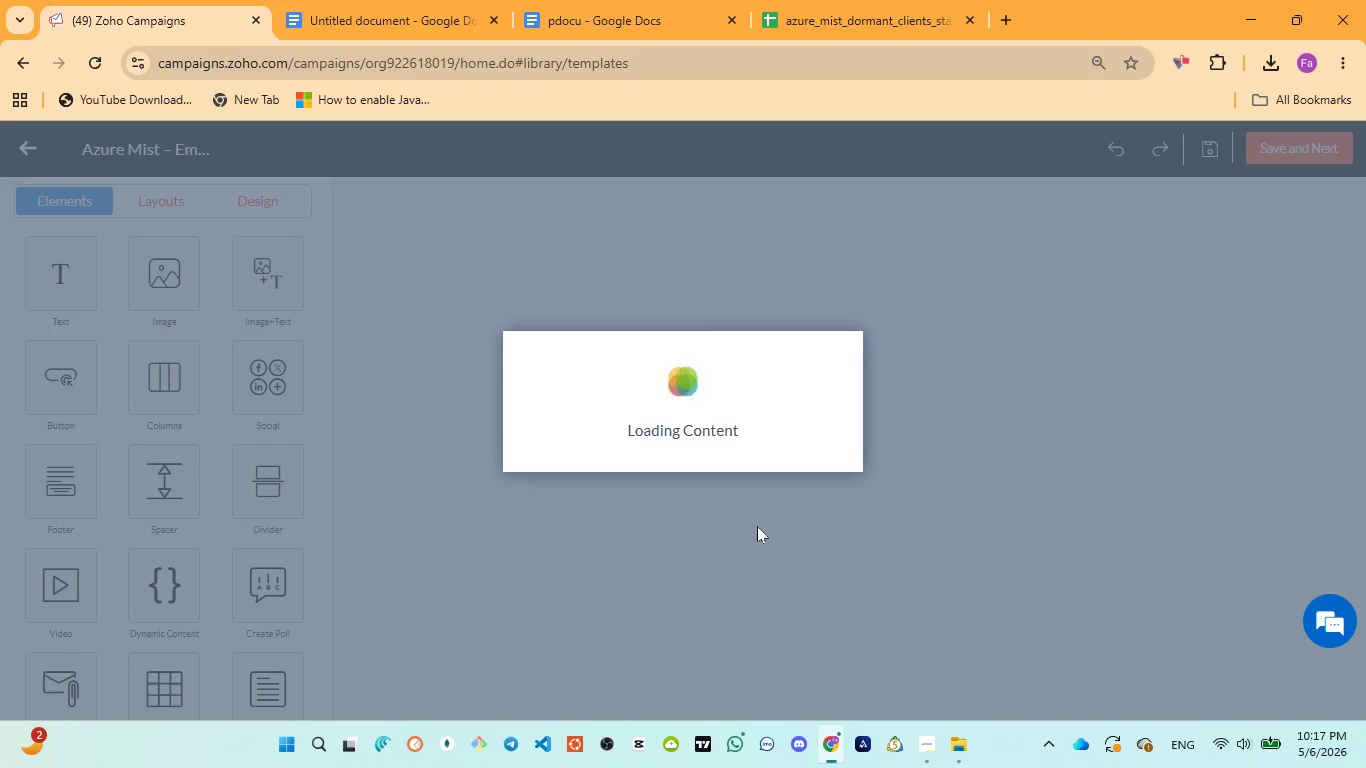 
left_click([1091, 61])
 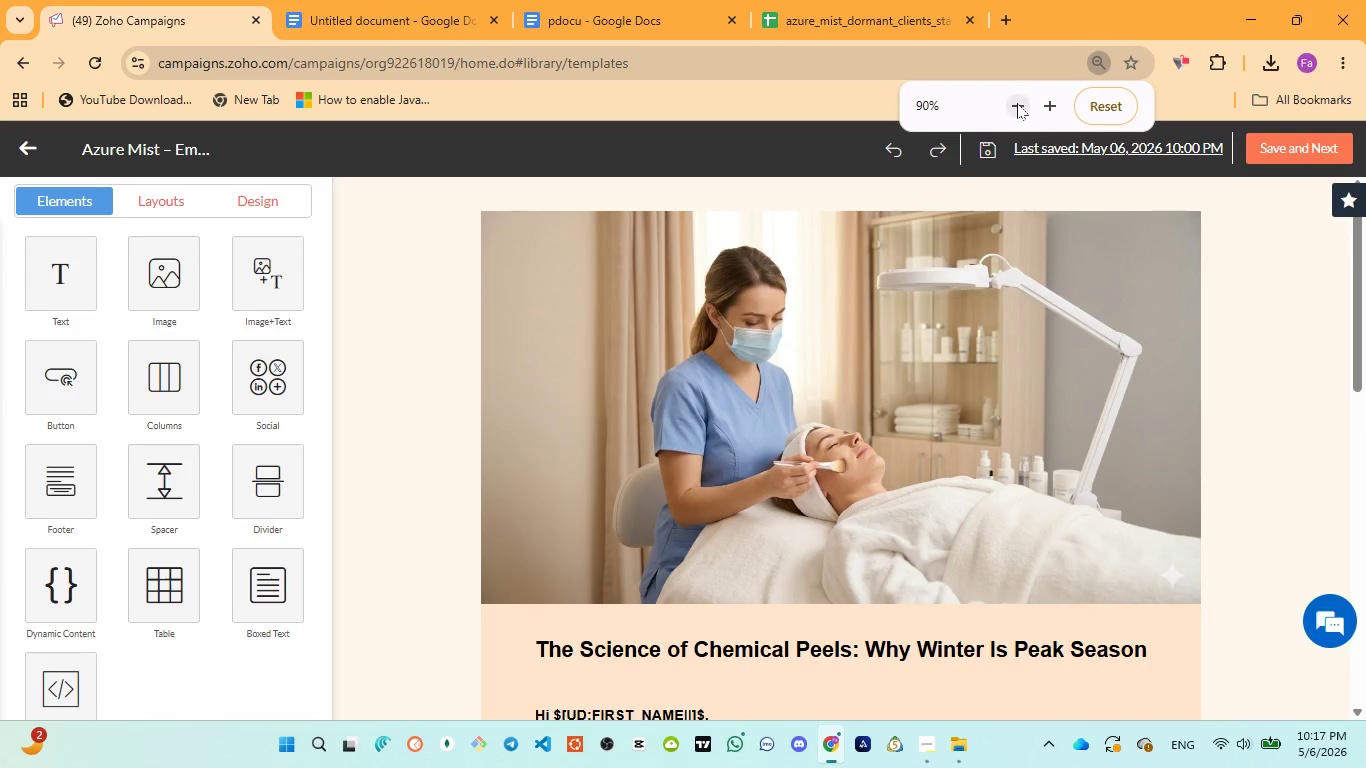 
double_click([1017, 103])
 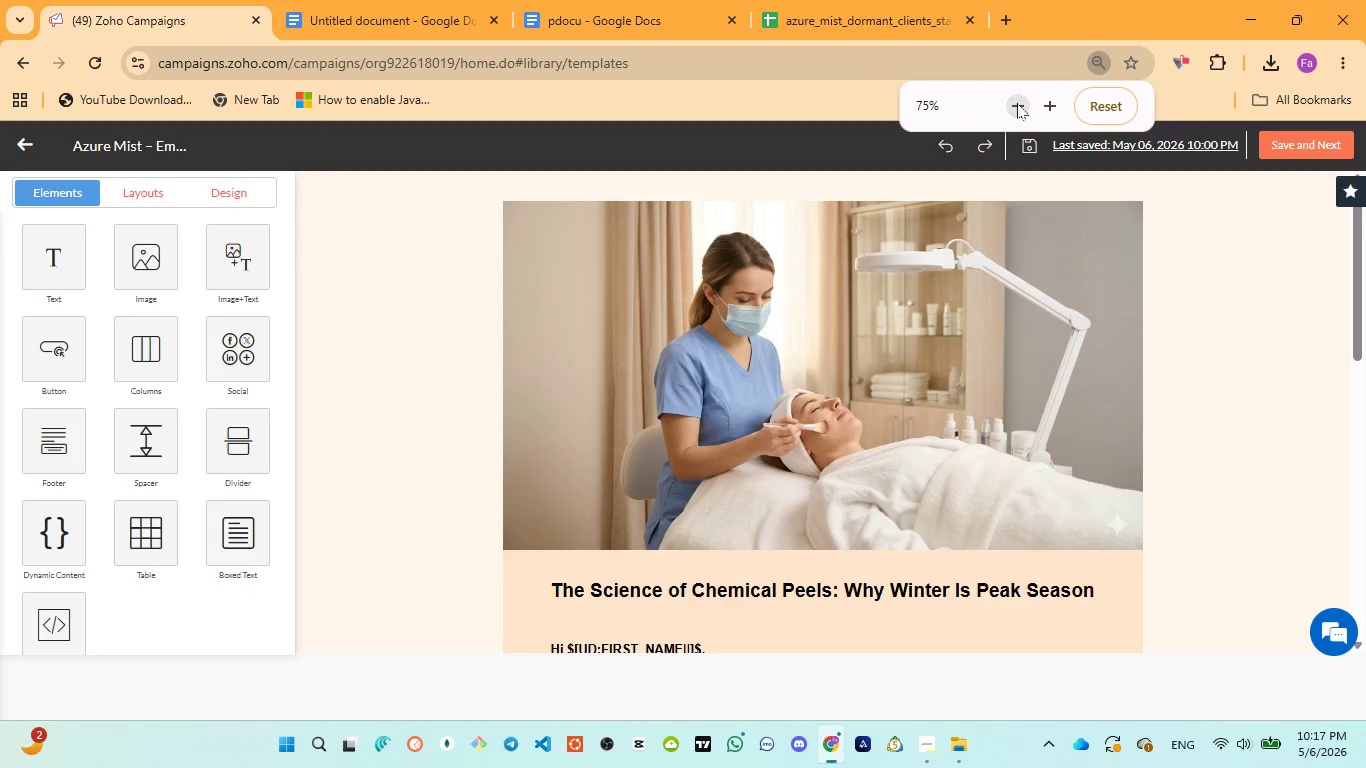 
triple_click([1017, 103])
 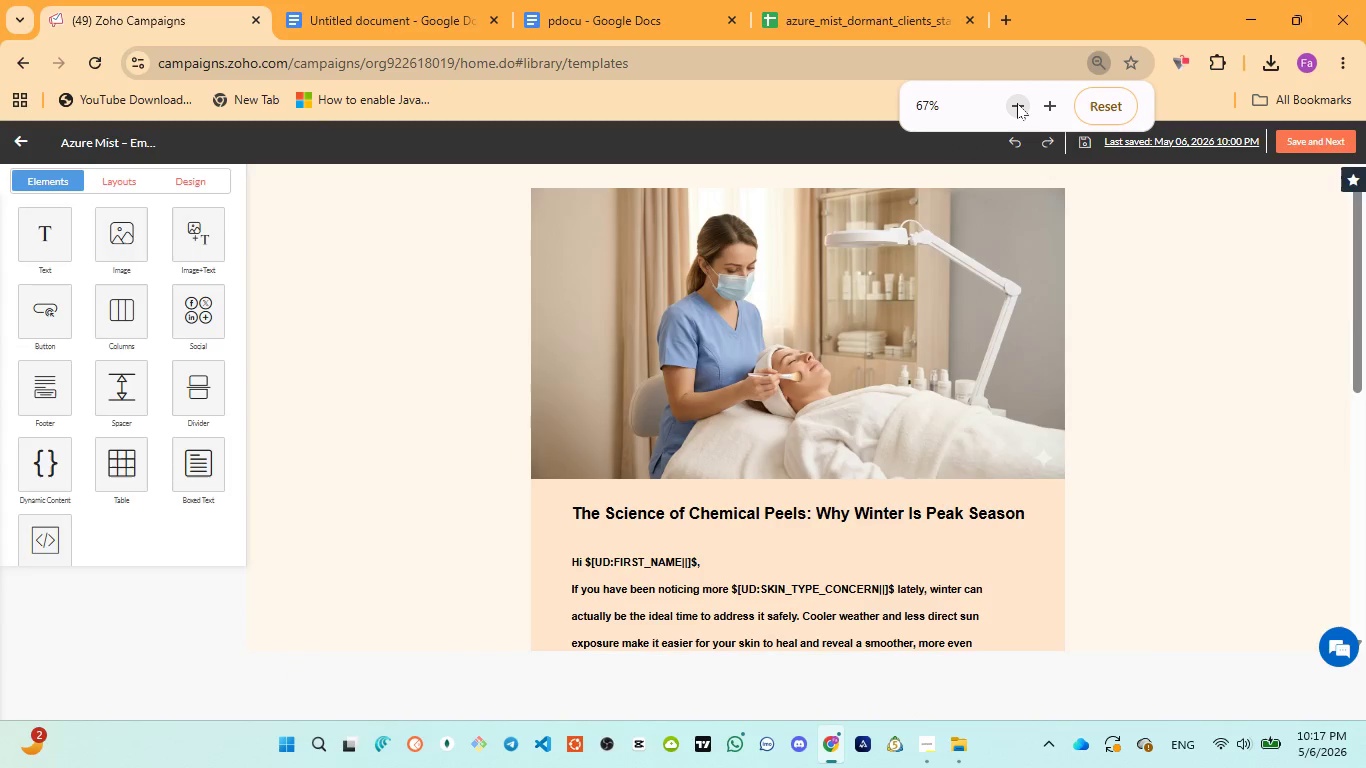 
left_click([1017, 103])
 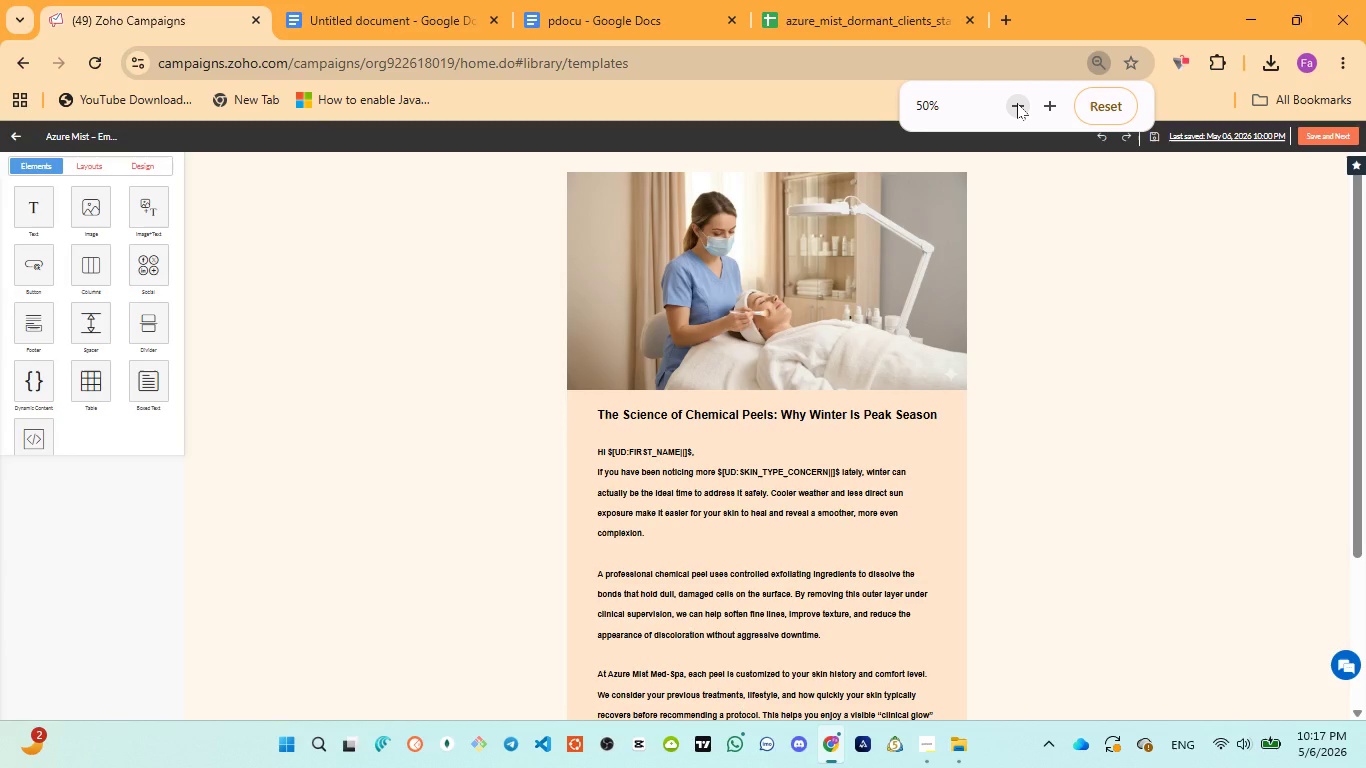 
left_click([1017, 103])
 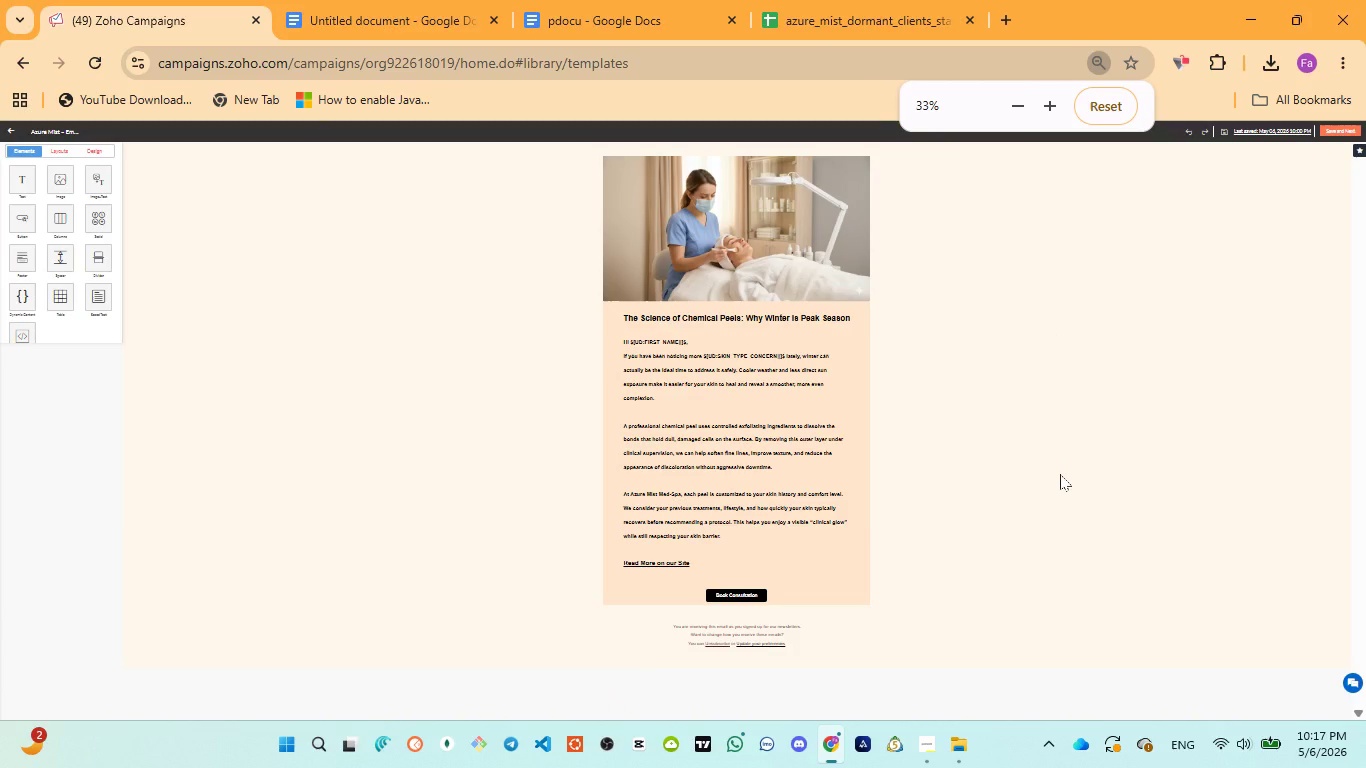 
left_click([1060, 474])
 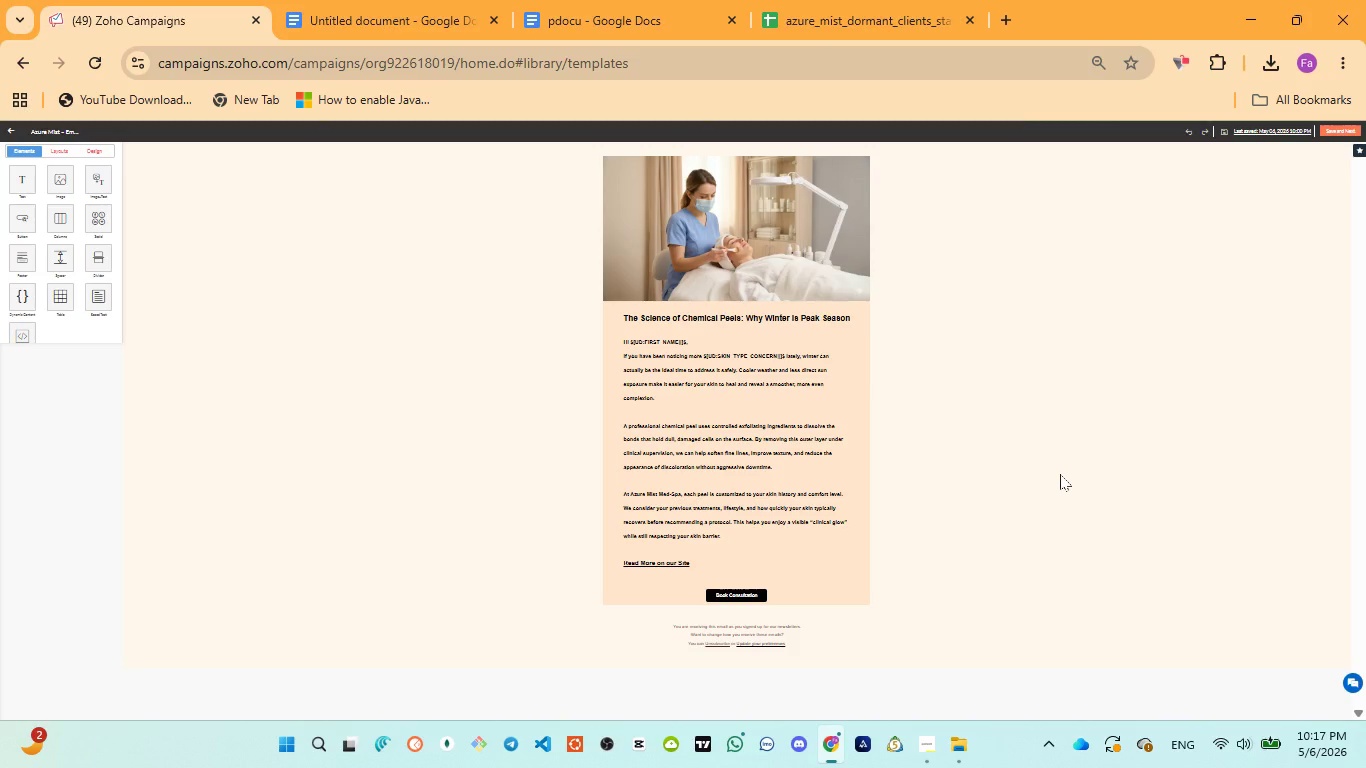 
scroll: coordinate [1060, 474], scroll_direction: up, amount: 3.0
 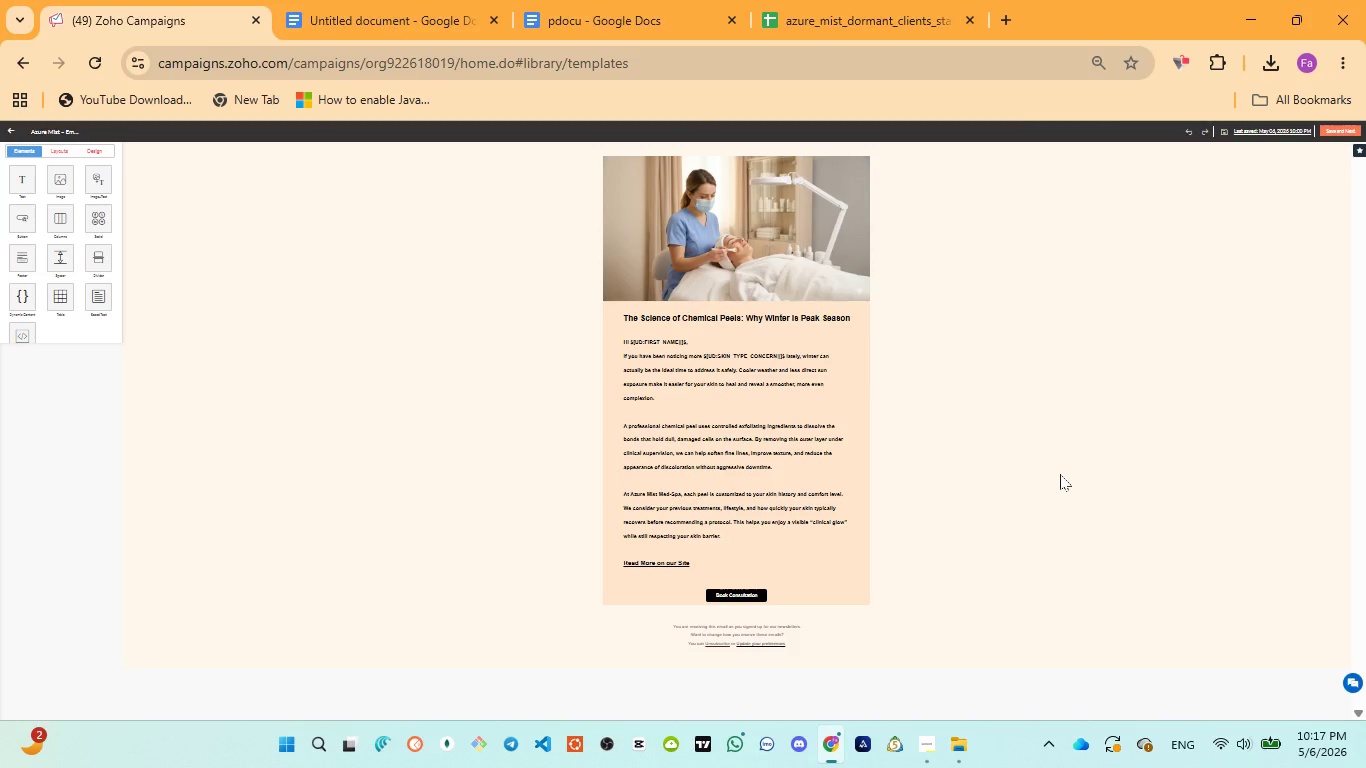 
key(Meta+PrintScreen)
 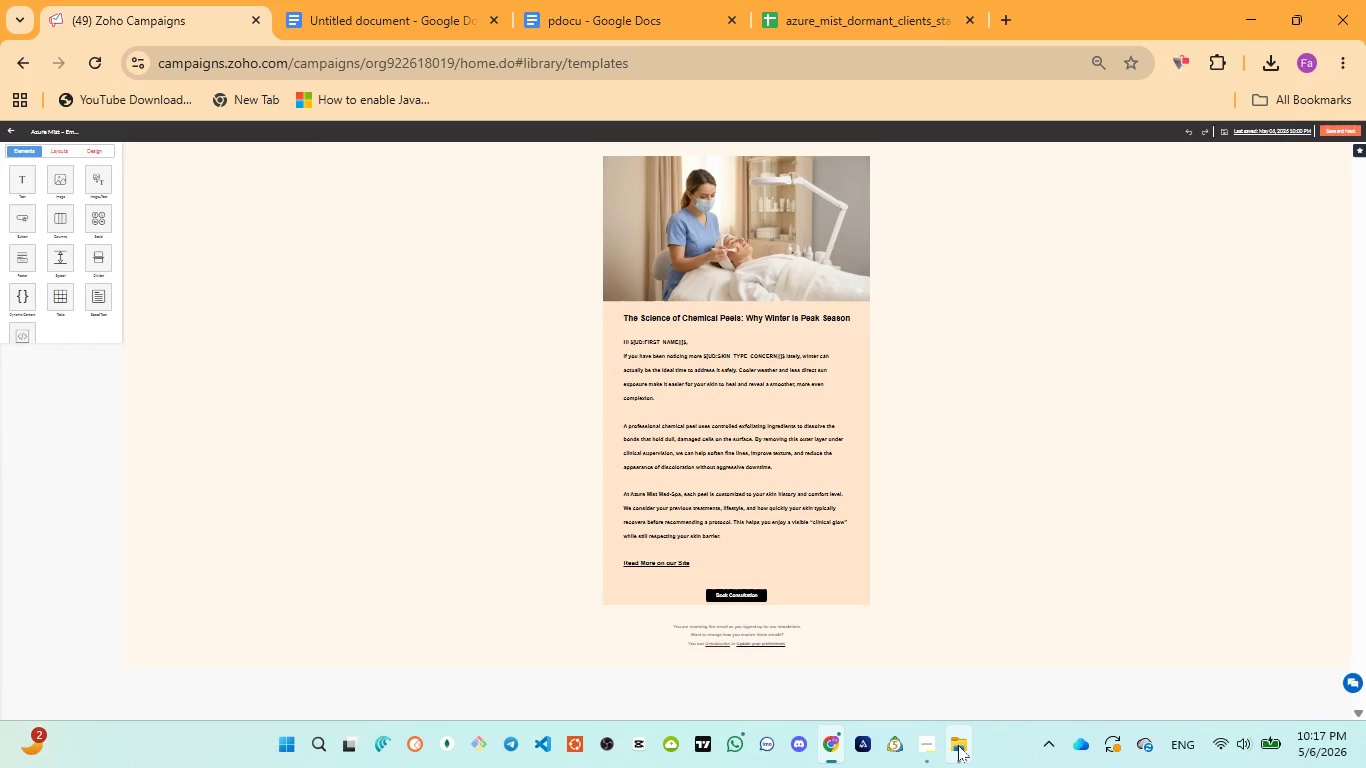 
left_click([957, 678])
 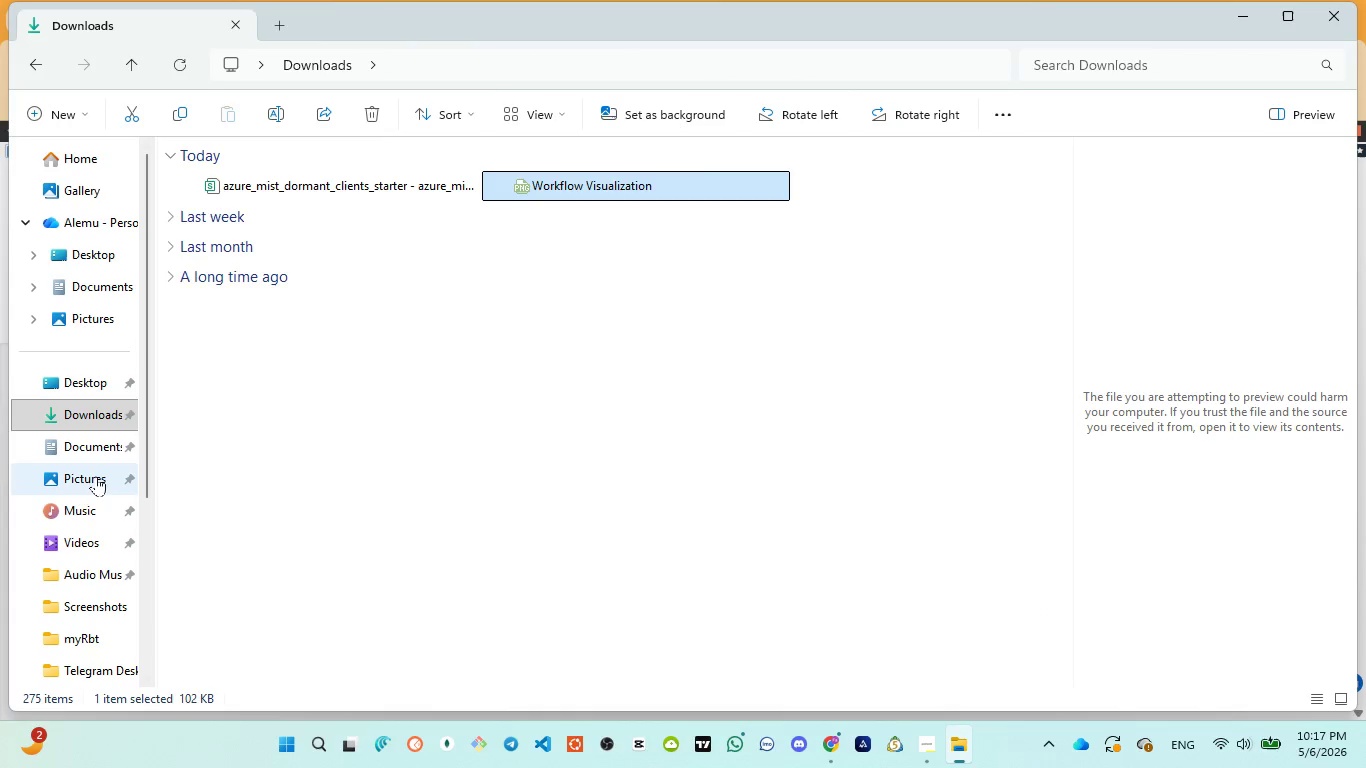 
double_click([95, 476])
 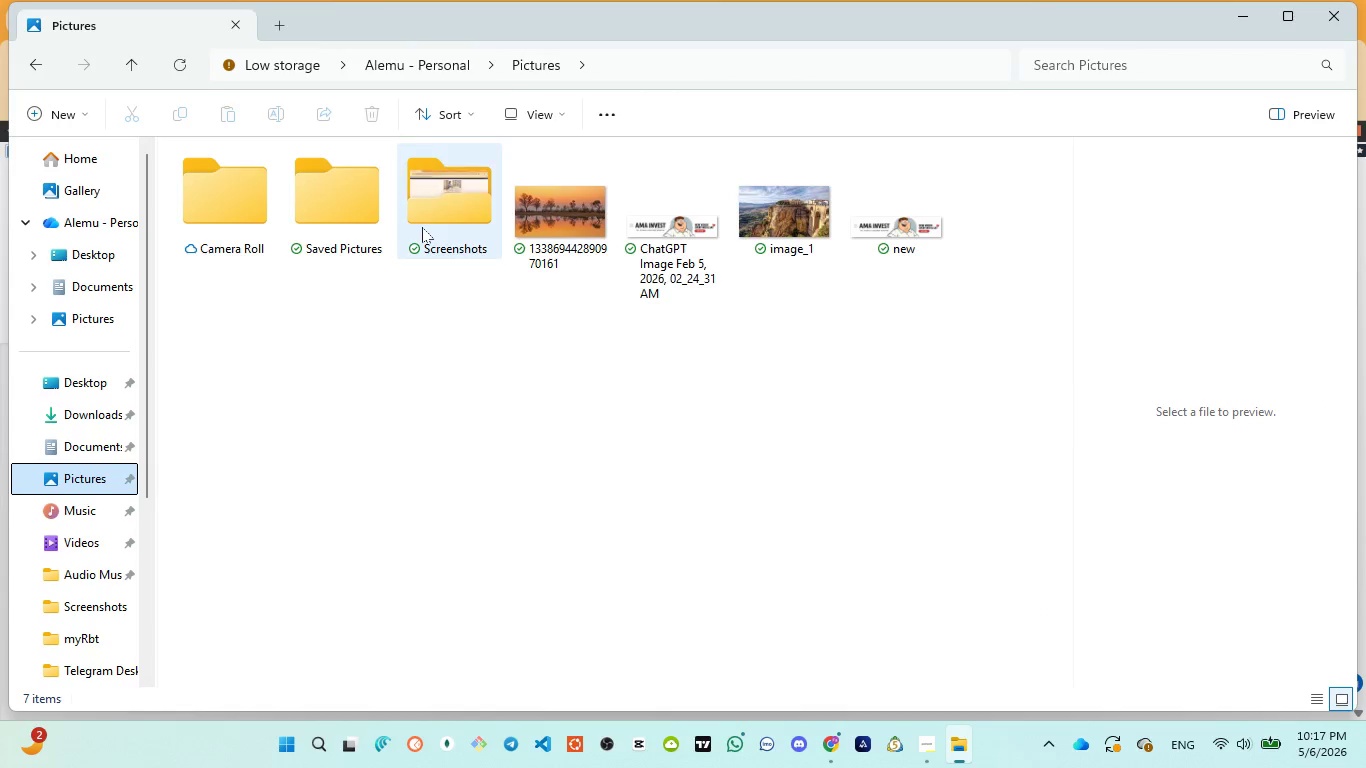 
double_click([424, 226])
 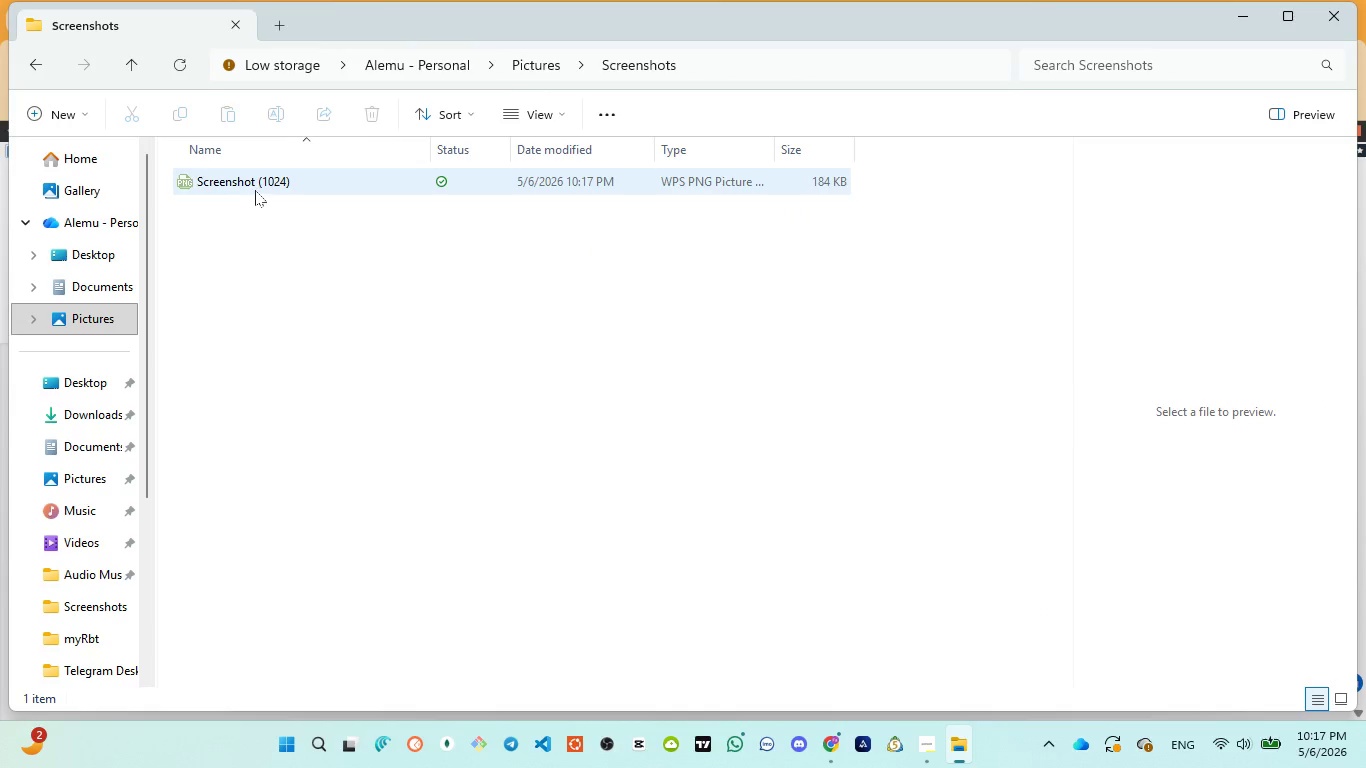 
left_click([255, 189])
 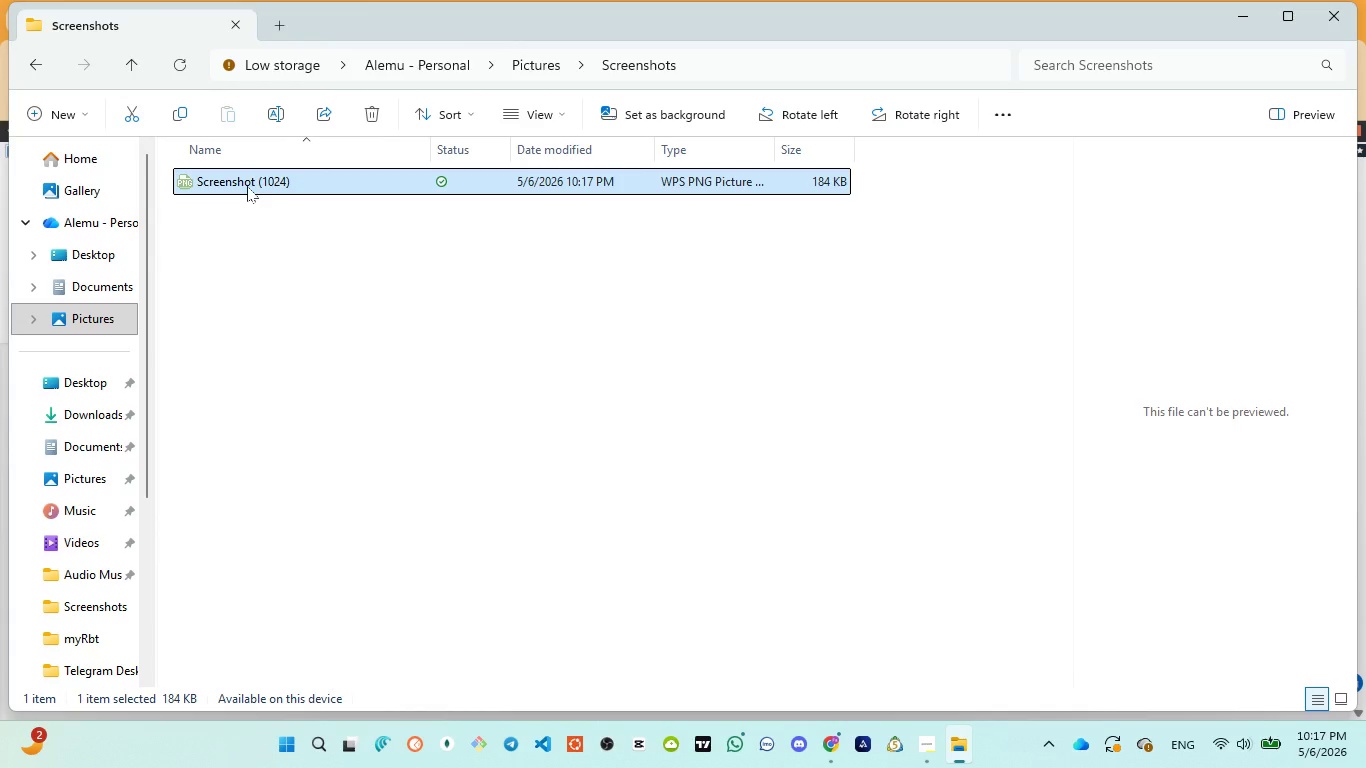 
double_click([246, 185])
 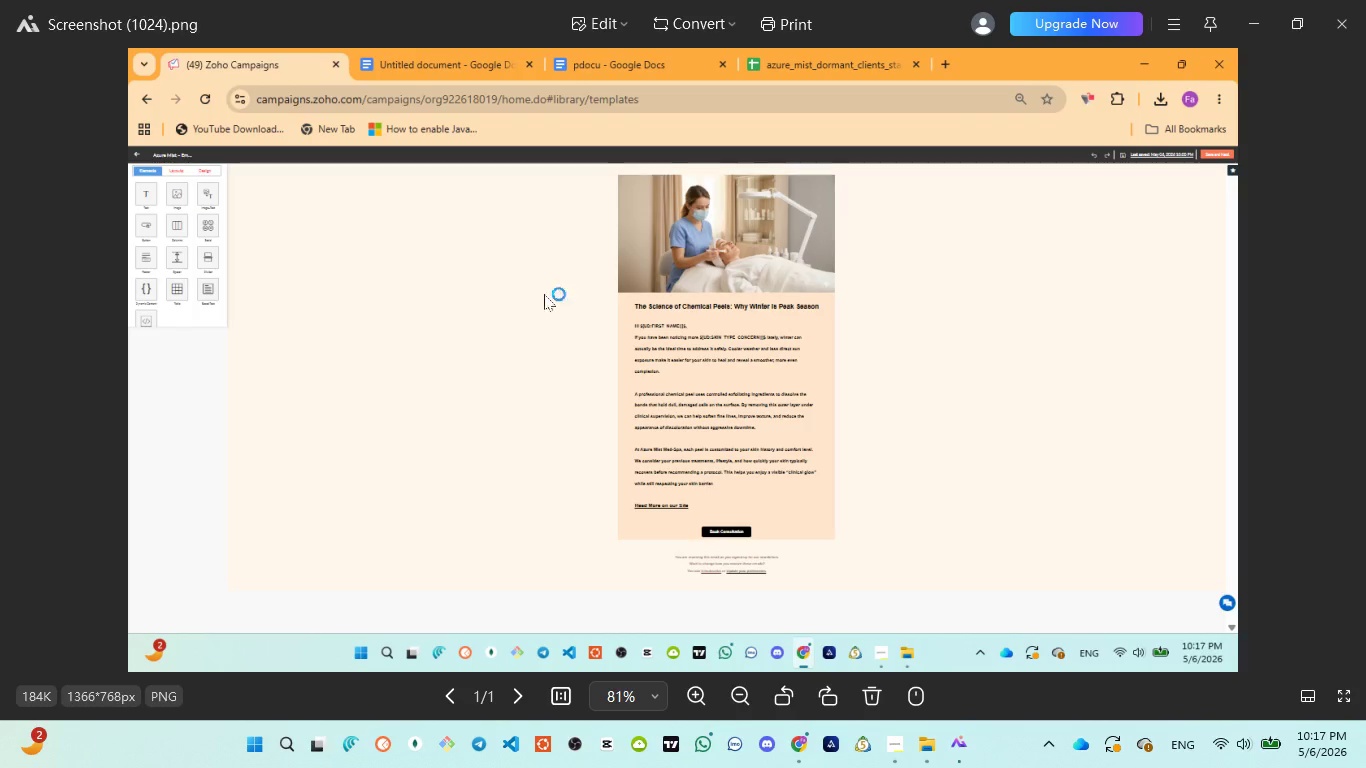 
scroll: coordinate [529, 366], scroll_direction: up, amount: 15.0
 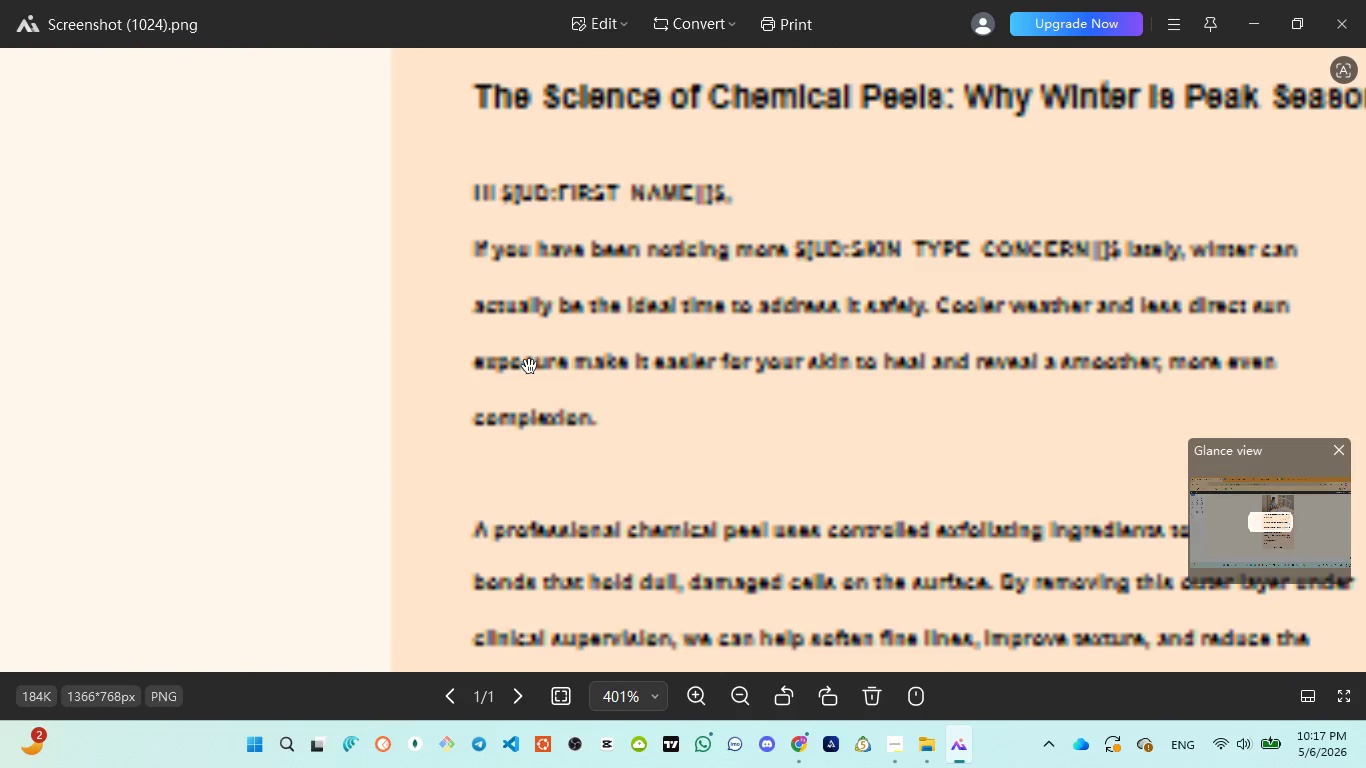 
scroll: coordinate [529, 363], scroll_direction: down, amount: 6.0
 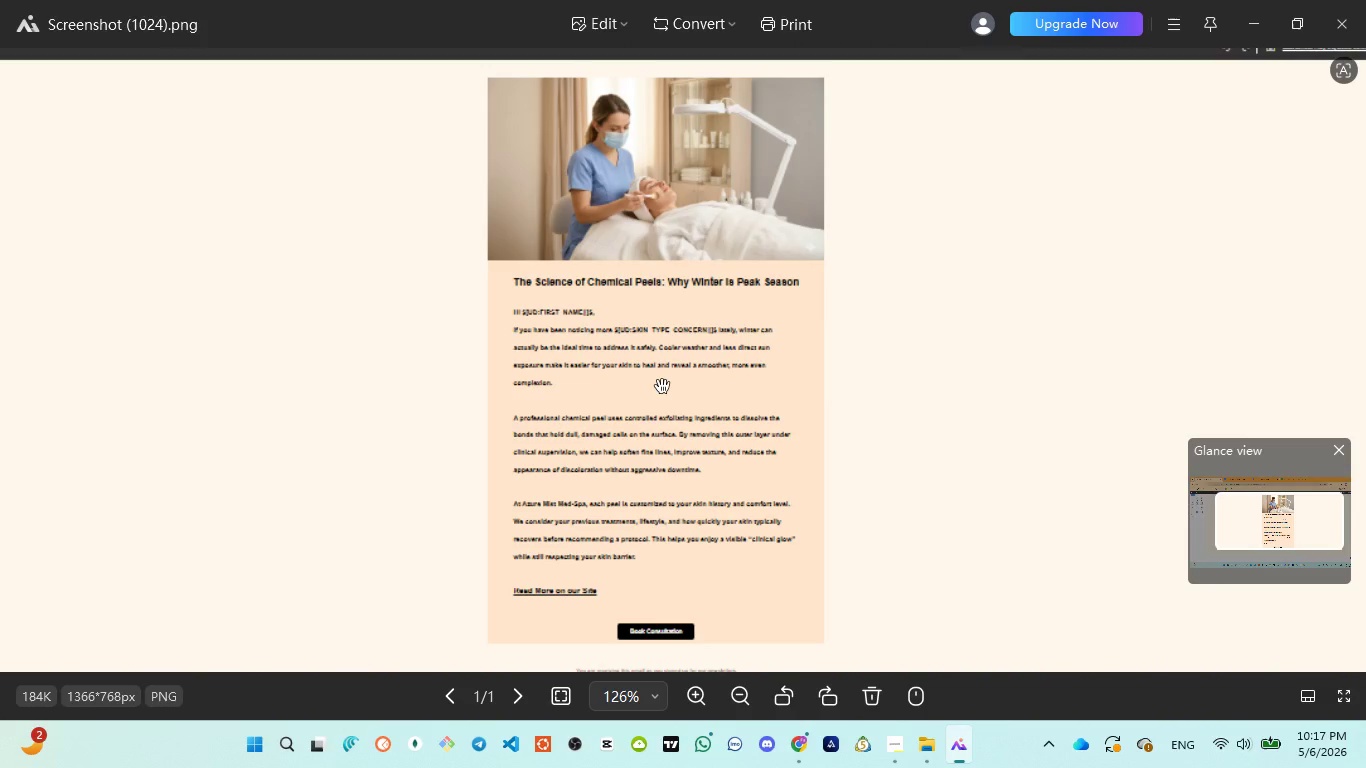 
scroll: coordinate [560, 349], scroll_direction: up, amount: 6.0
 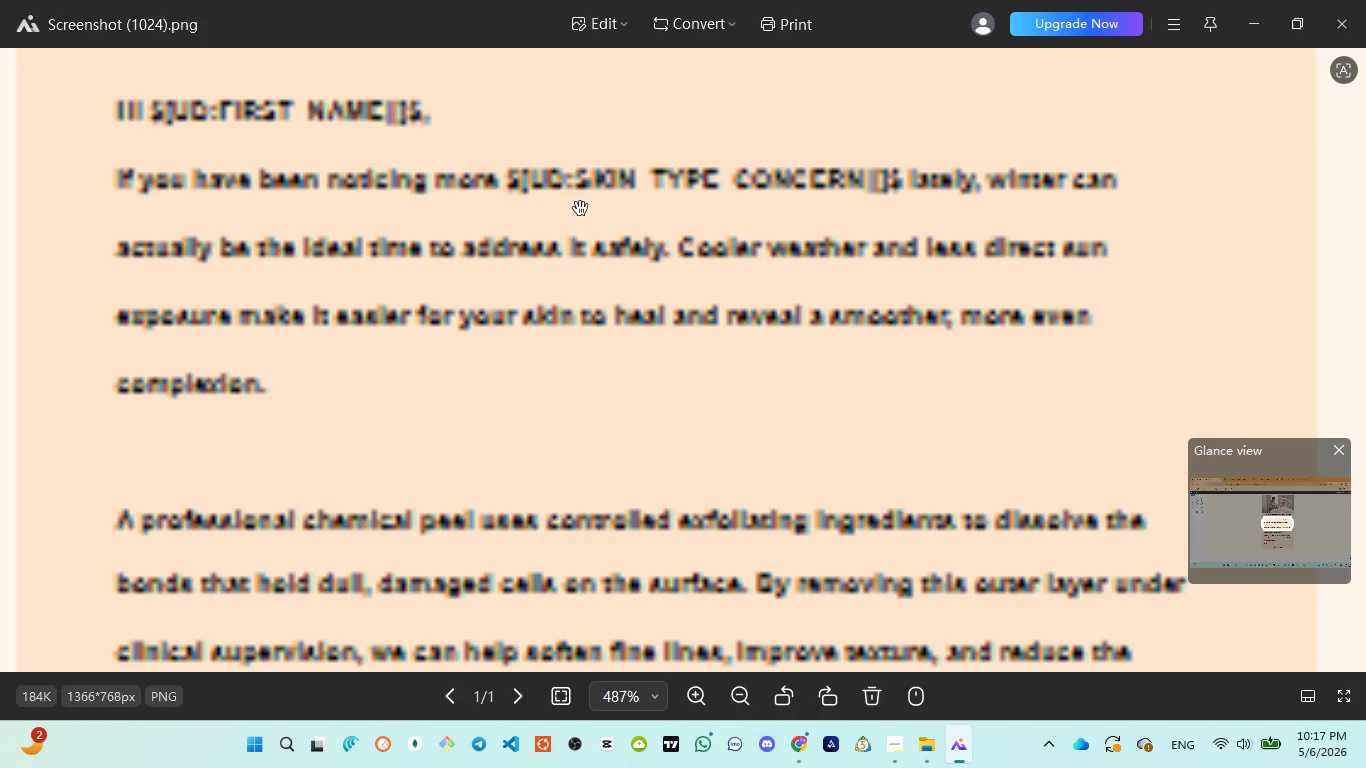 
wait(7.21)
 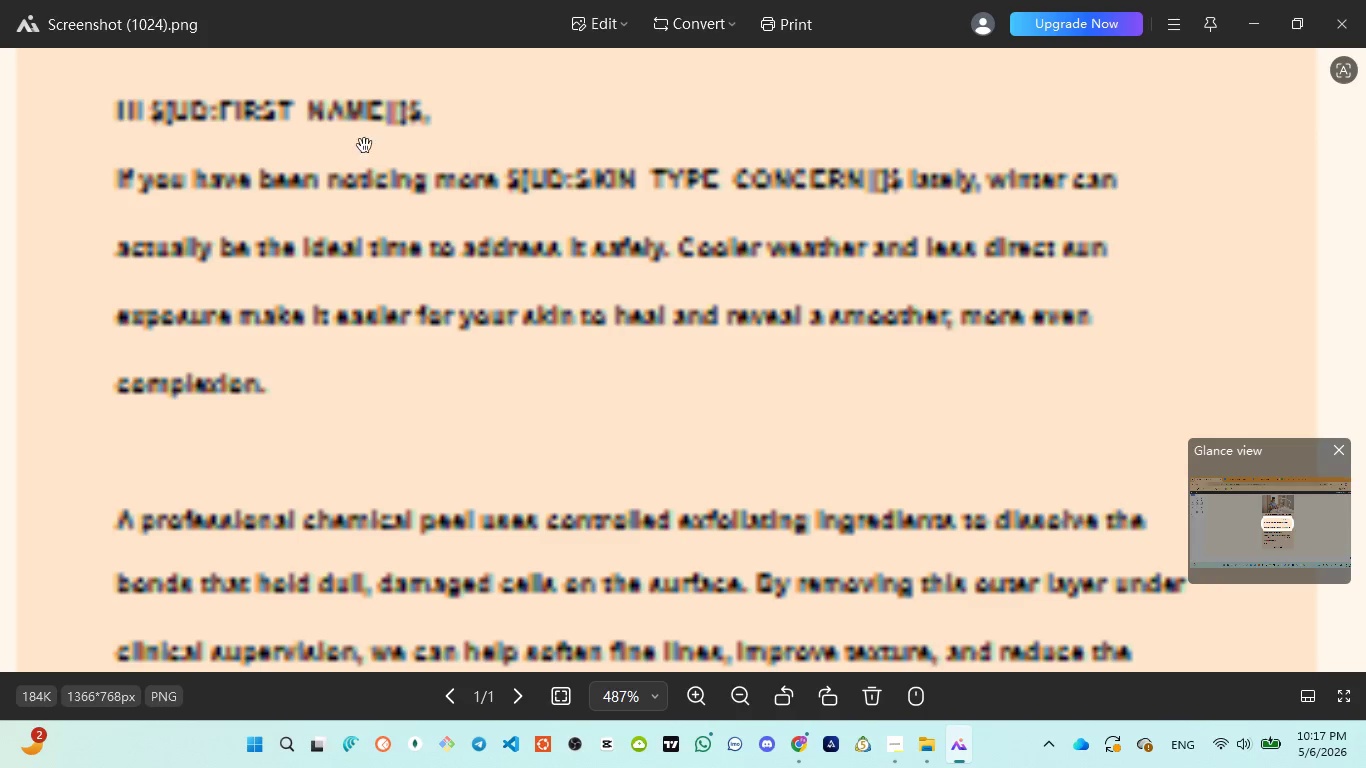 
scroll: coordinate [769, 391], scroll_direction: down, amount: 11.0
 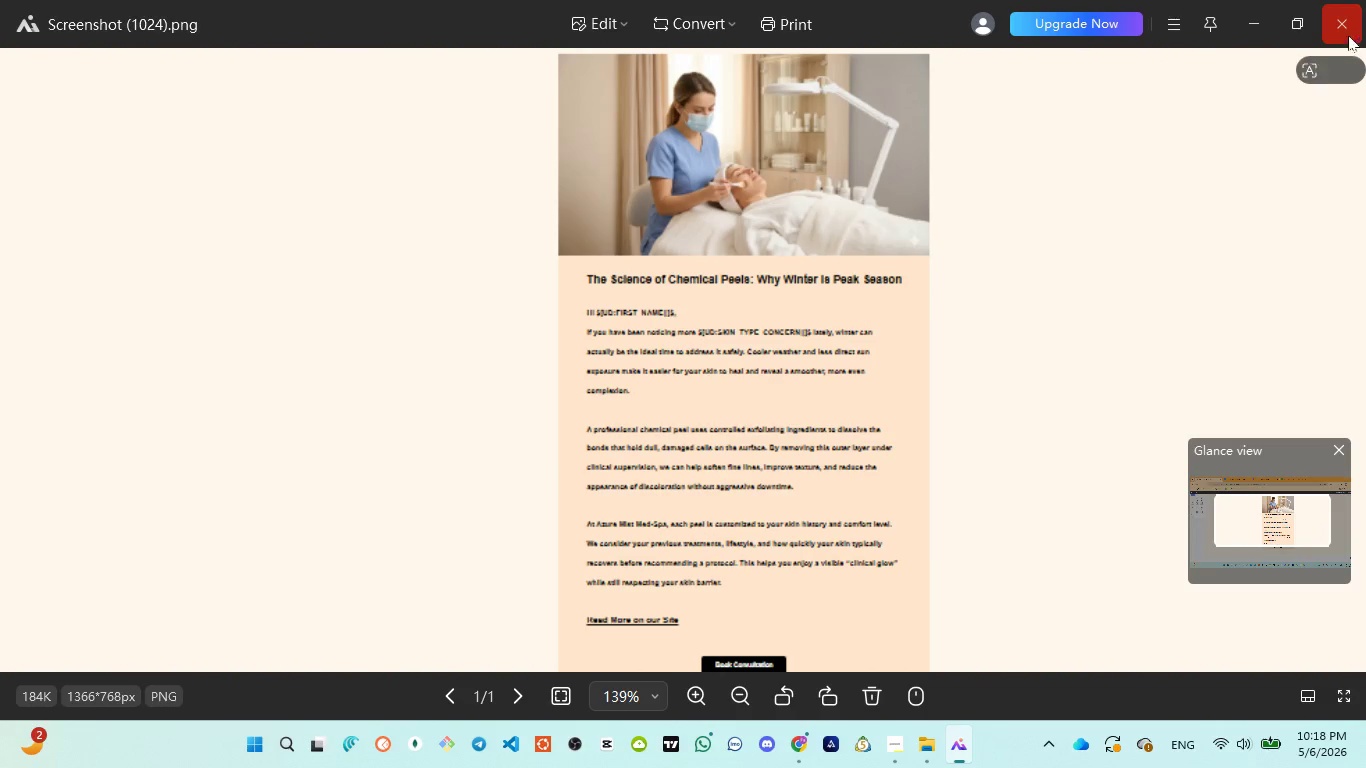 
left_click([1337, 26])
 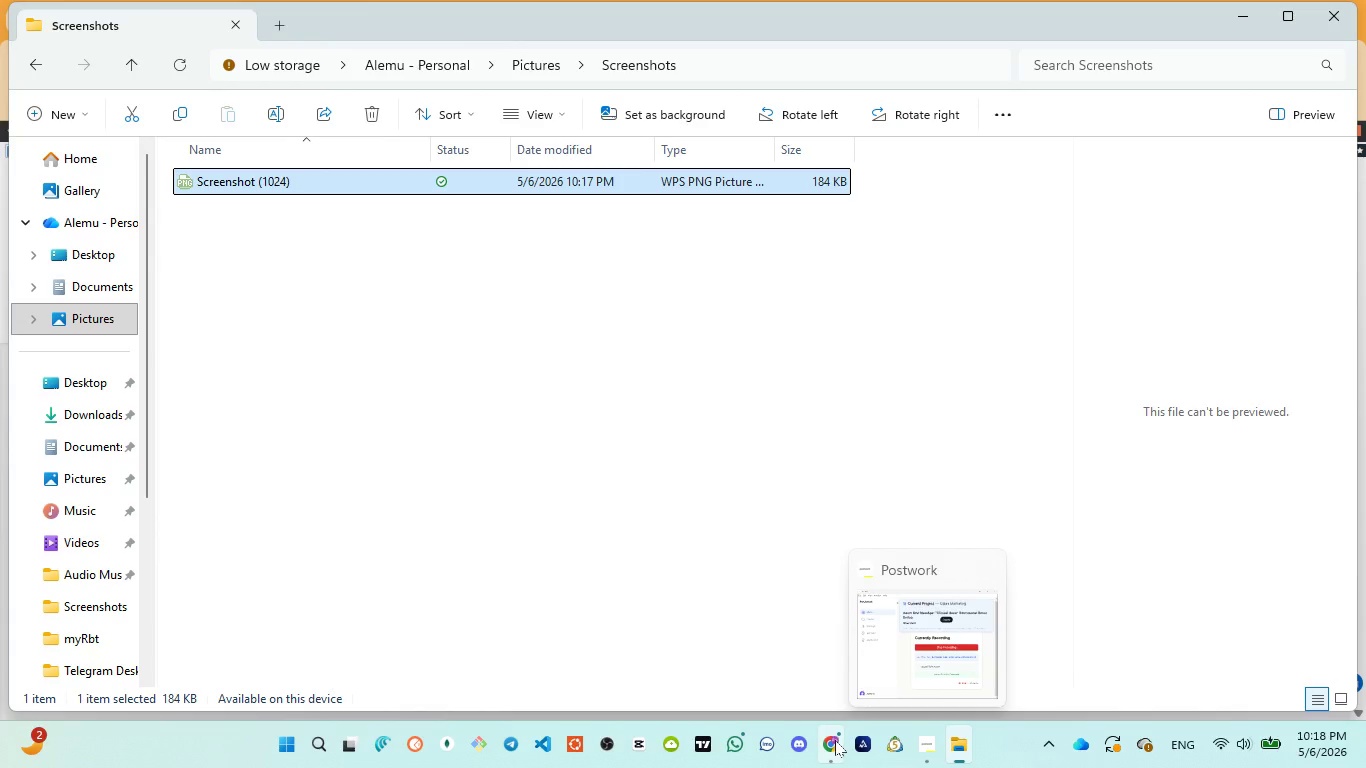 
left_click([805, 671])
 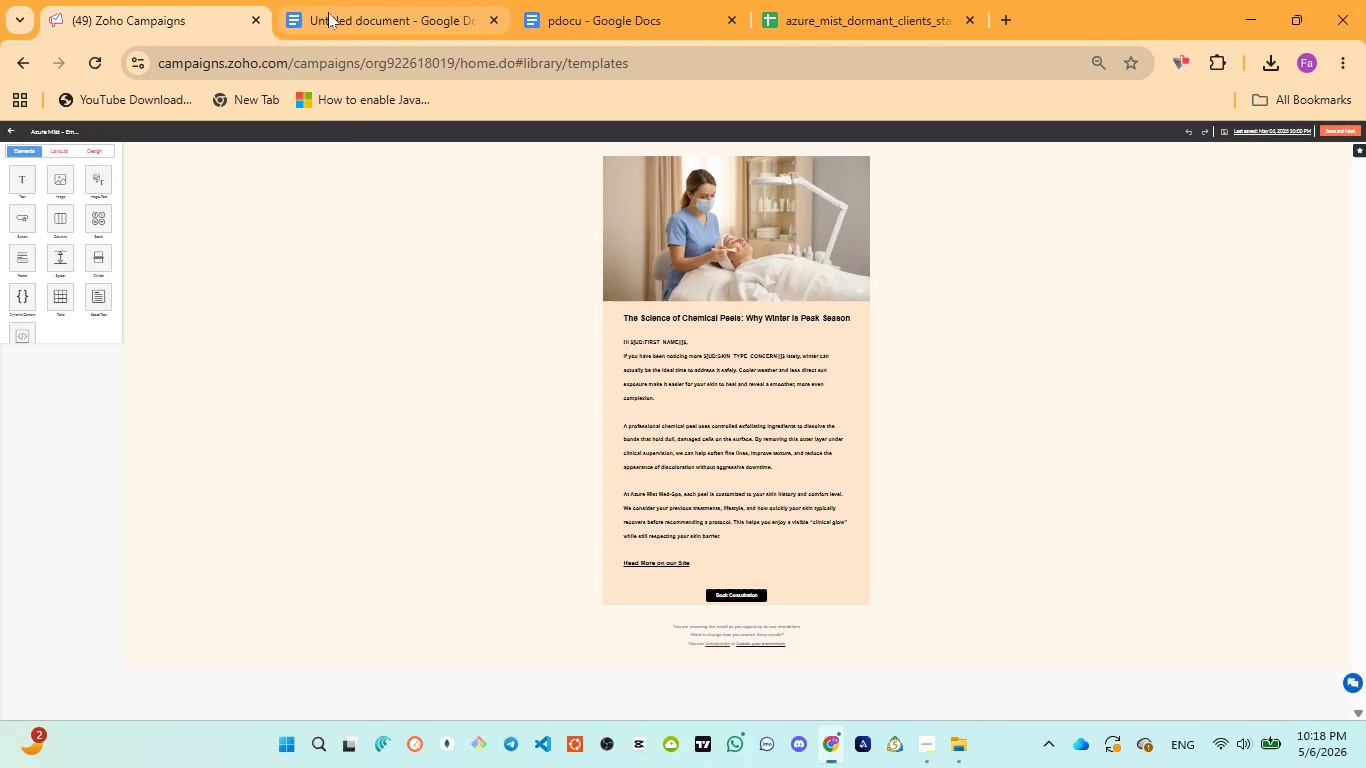 
left_click([346, 7])
 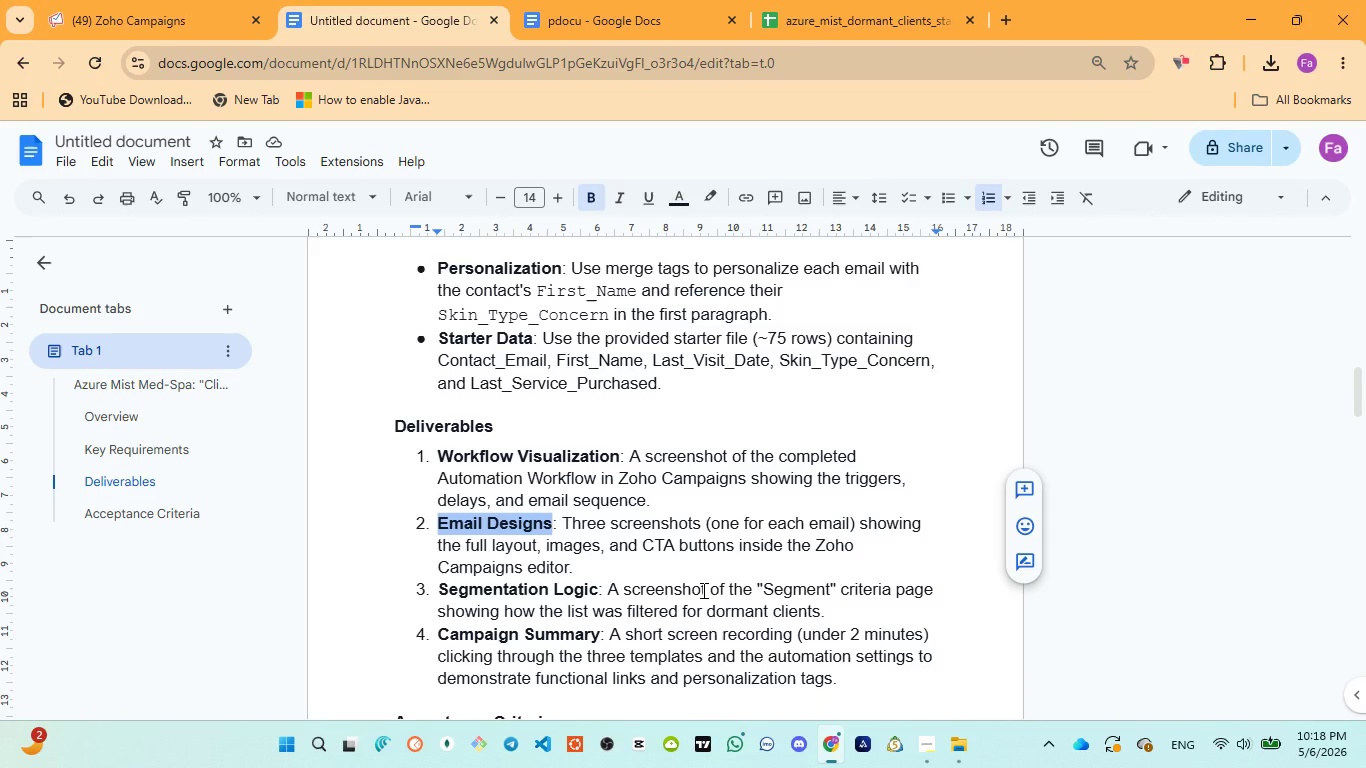 
wait(6.56)
 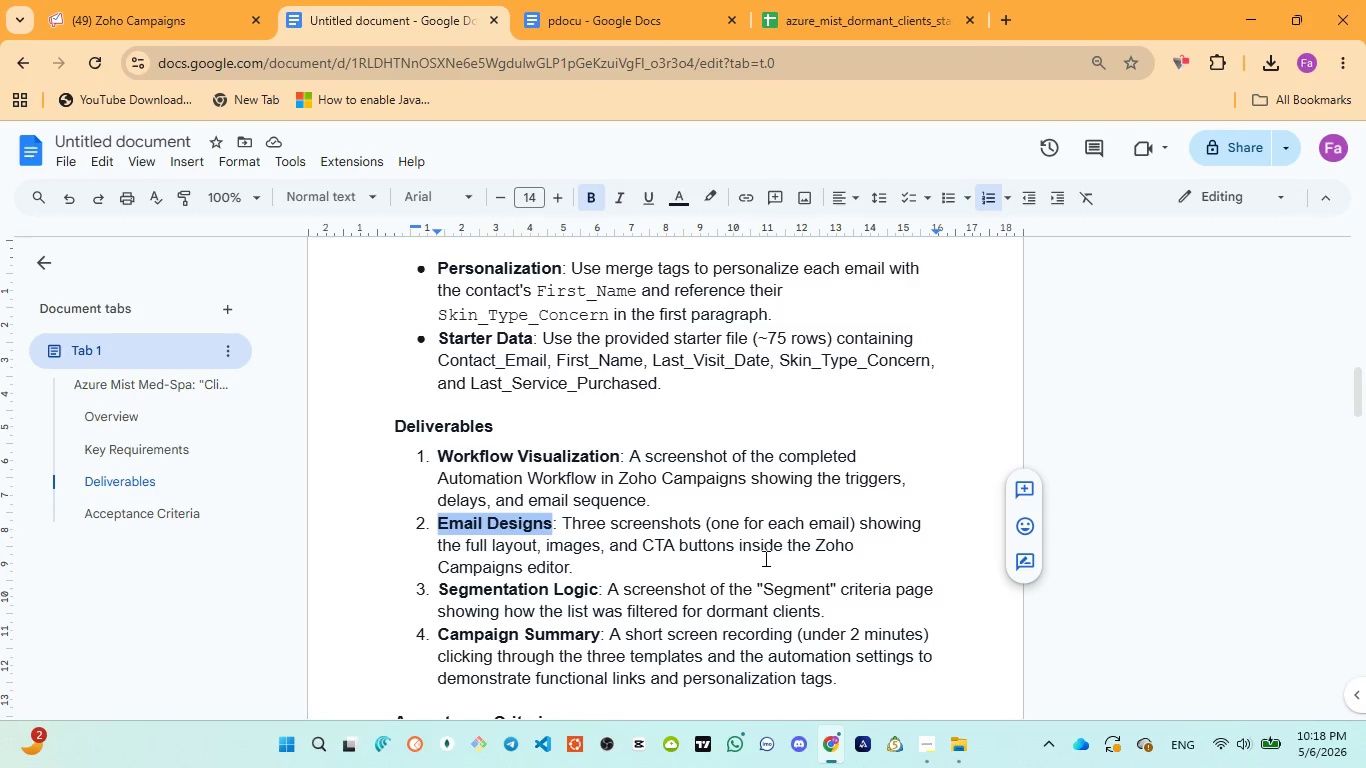 
left_click([155, 14])
 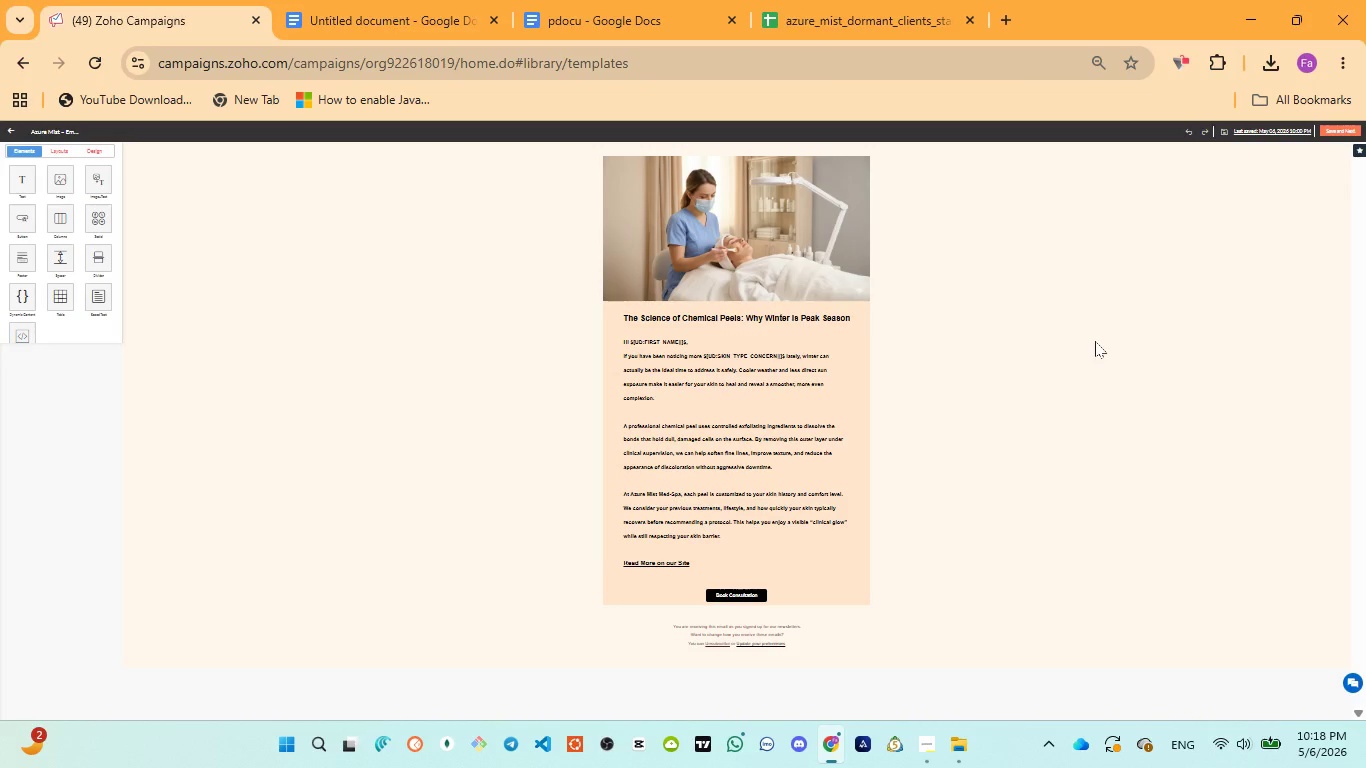 
scroll: coordinate [1067, 322], scroll_direction: up, amount: 4.0
 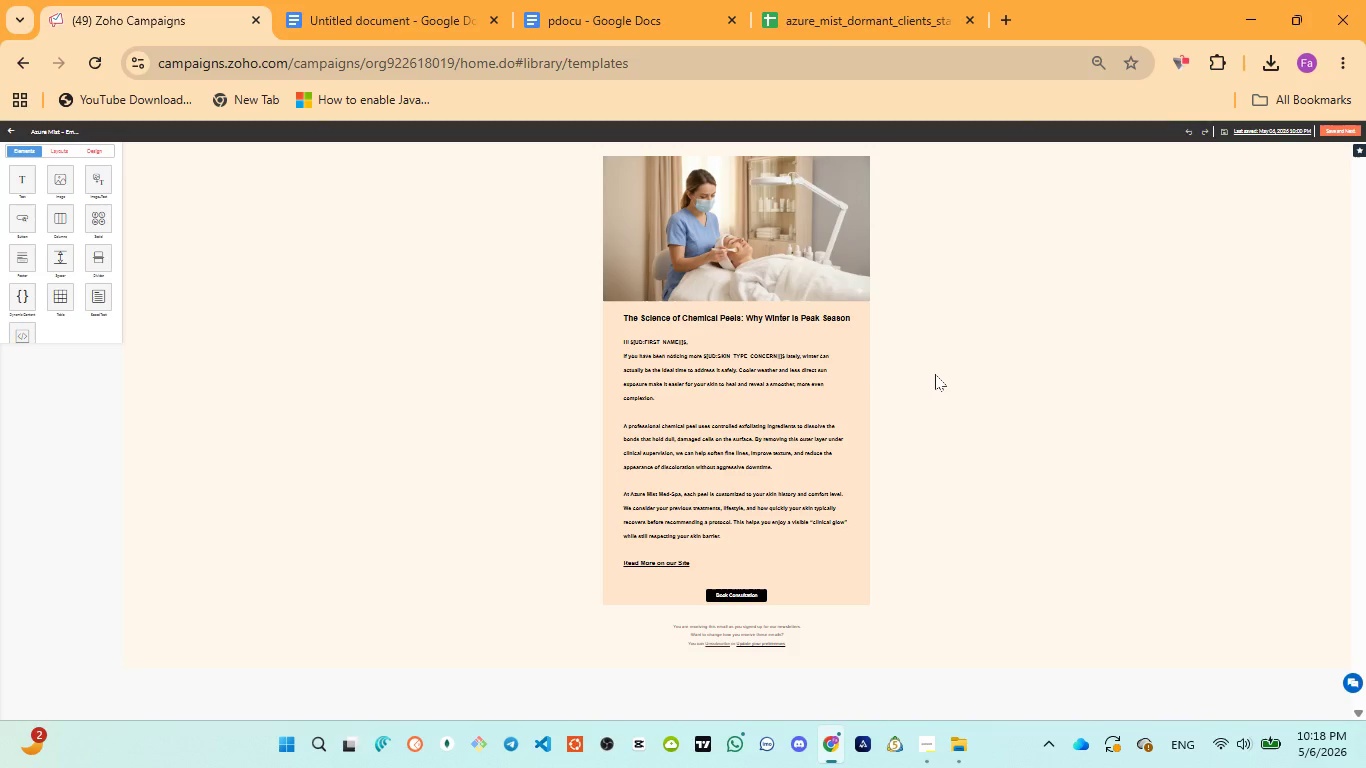 
scroll: coordinate [935, 376], scroll_direction: down, amount: 4.0
 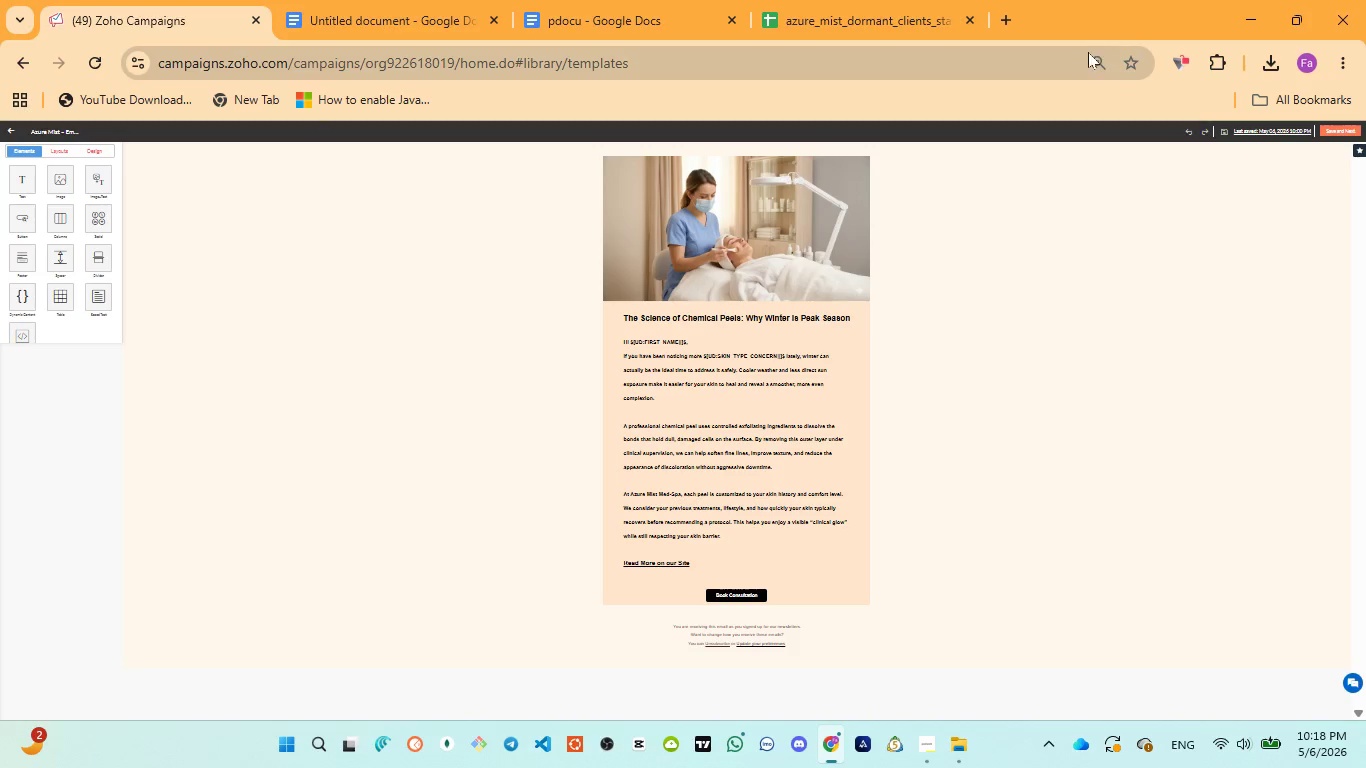 
left_click([1087, 52])
 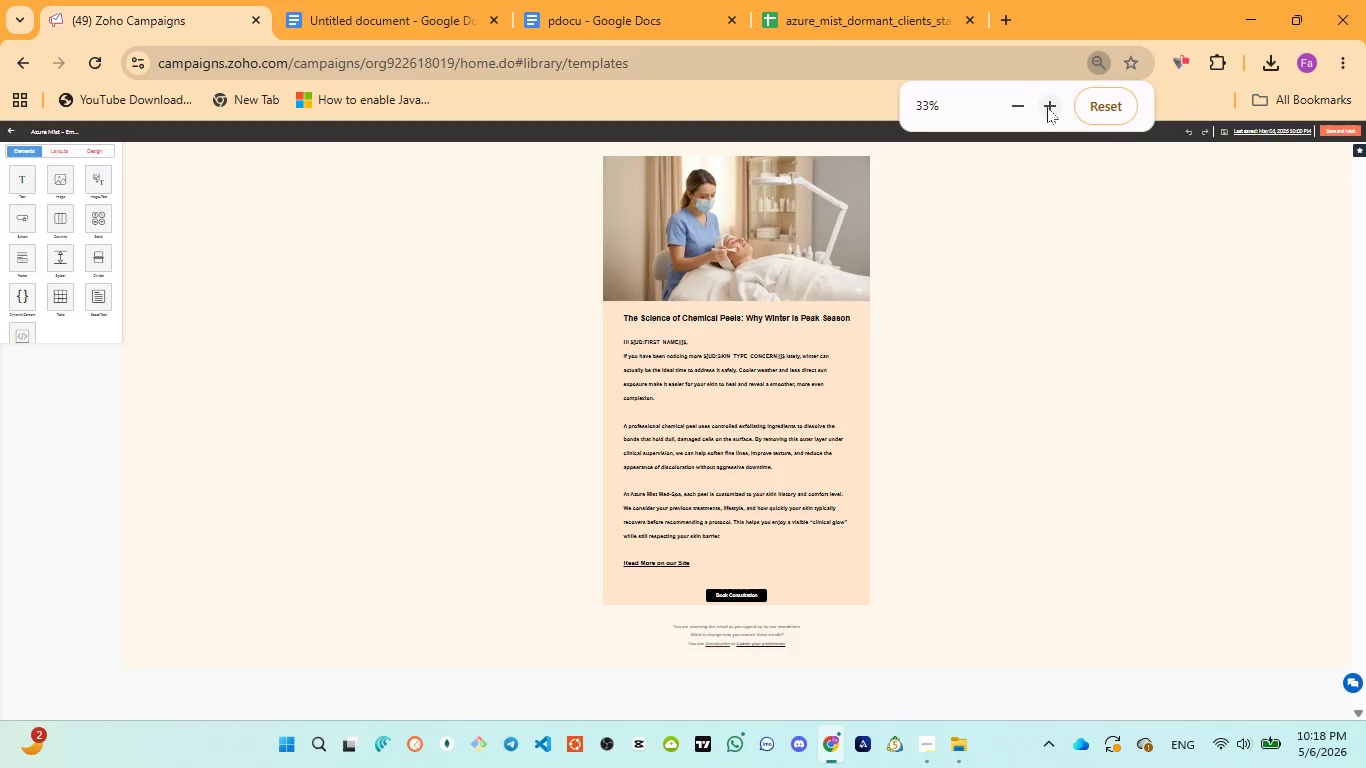 
left_click([1047, 107])
 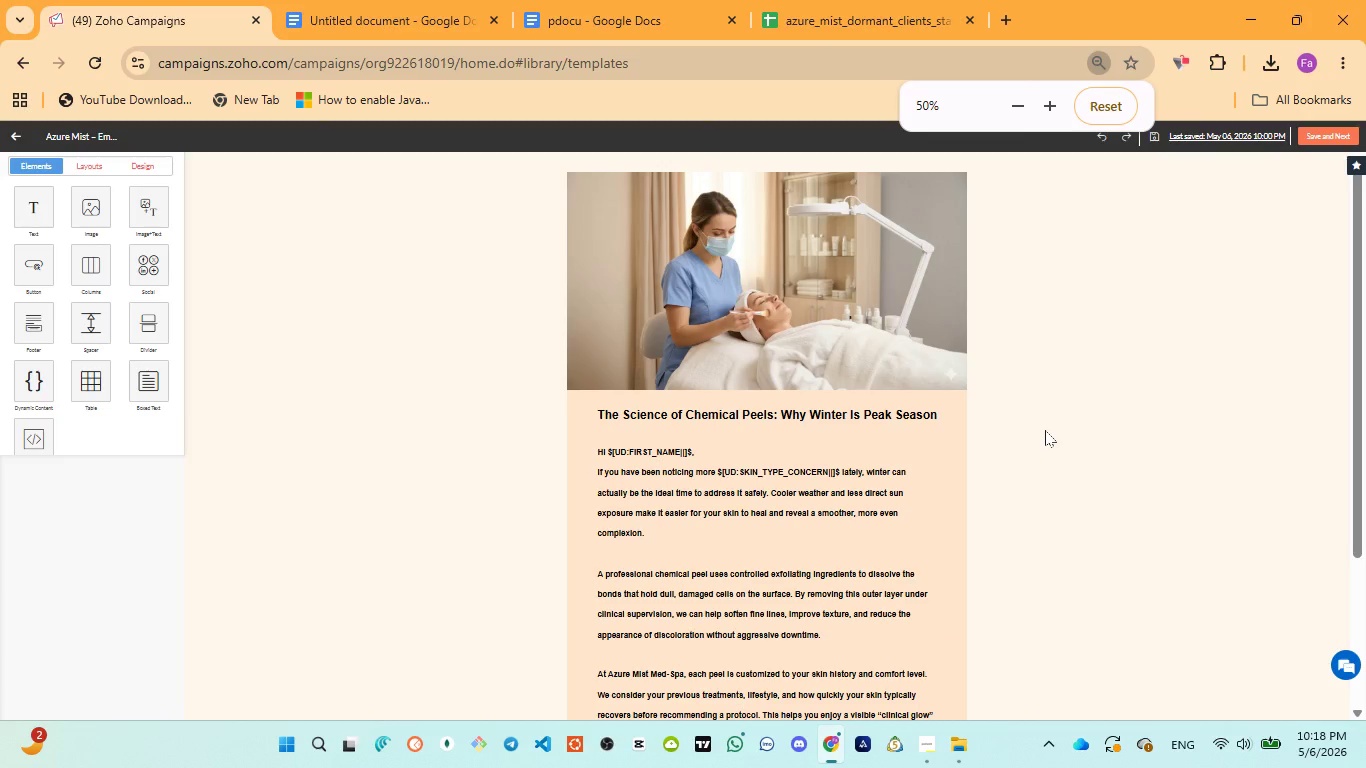 
scroll: coordinate [1045, 430], scroll_direction: down, amount: 2.0
 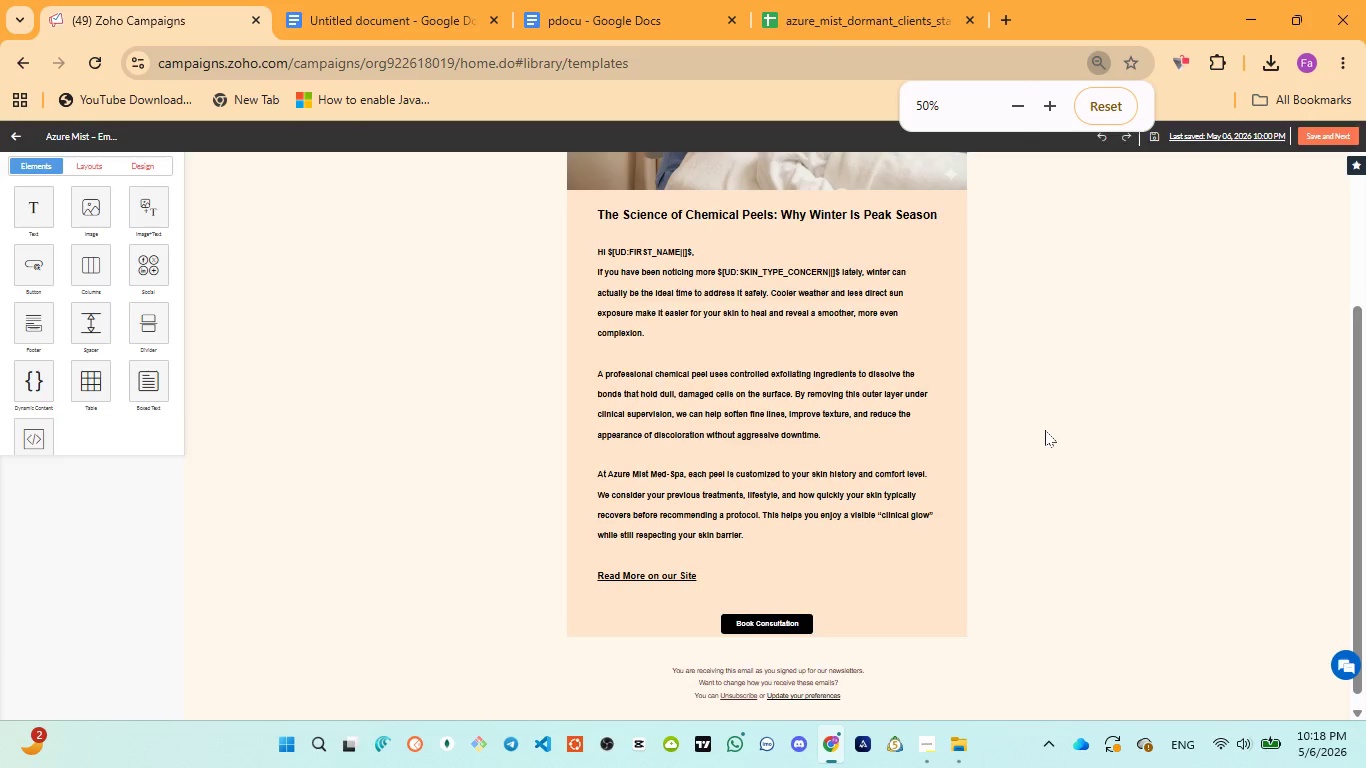 
scroll: coordinate [1045, 430], scroll_direction: up, amount: 1.0
 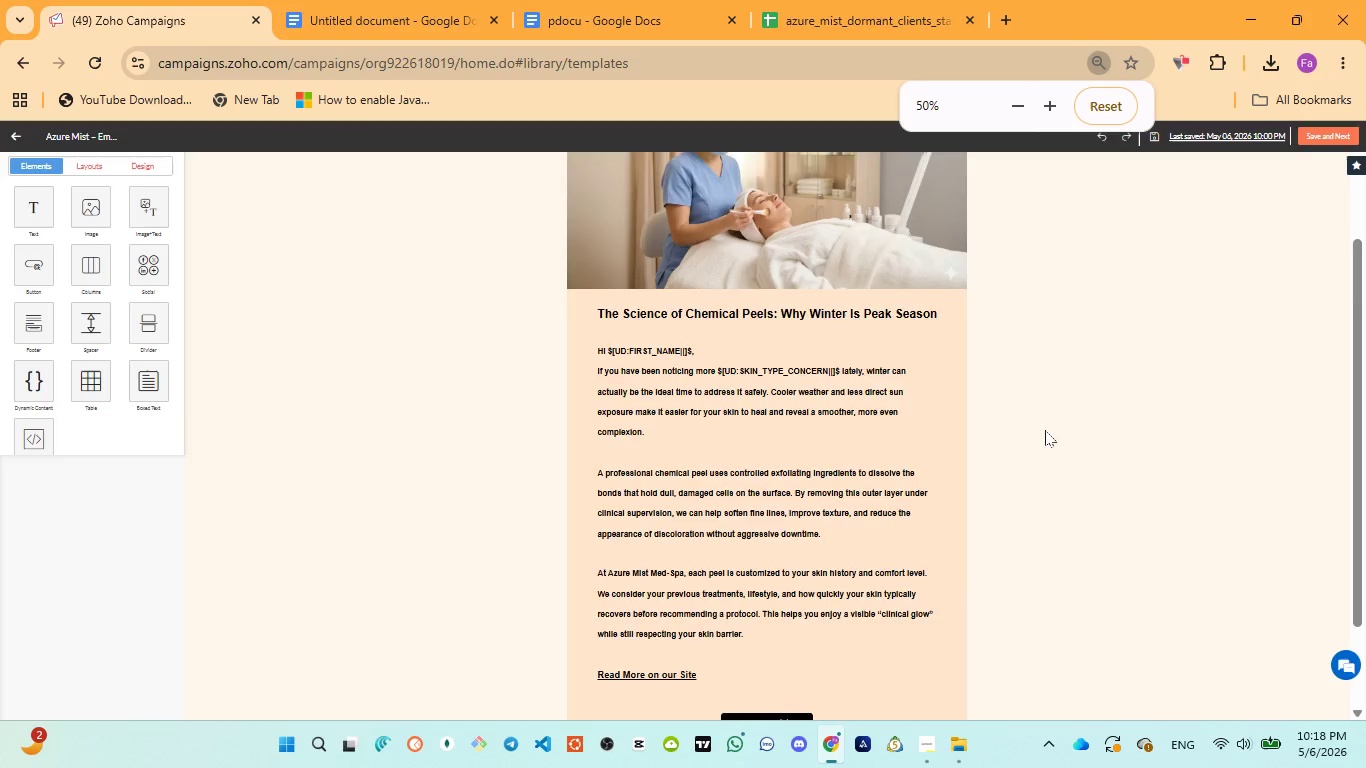 
scroll: coordinate [1045, 430], scroll_direction: down, amount: 1.0
 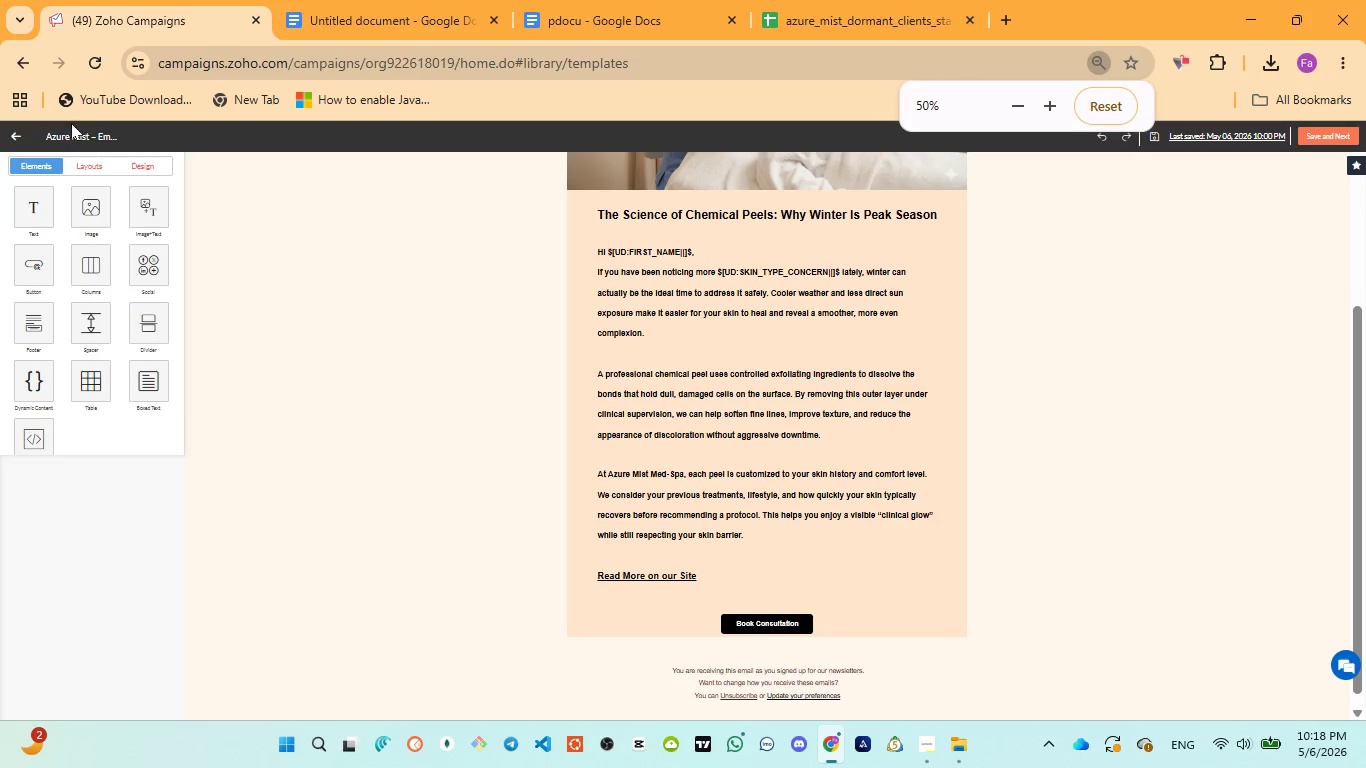 
left_click([8, 135])
 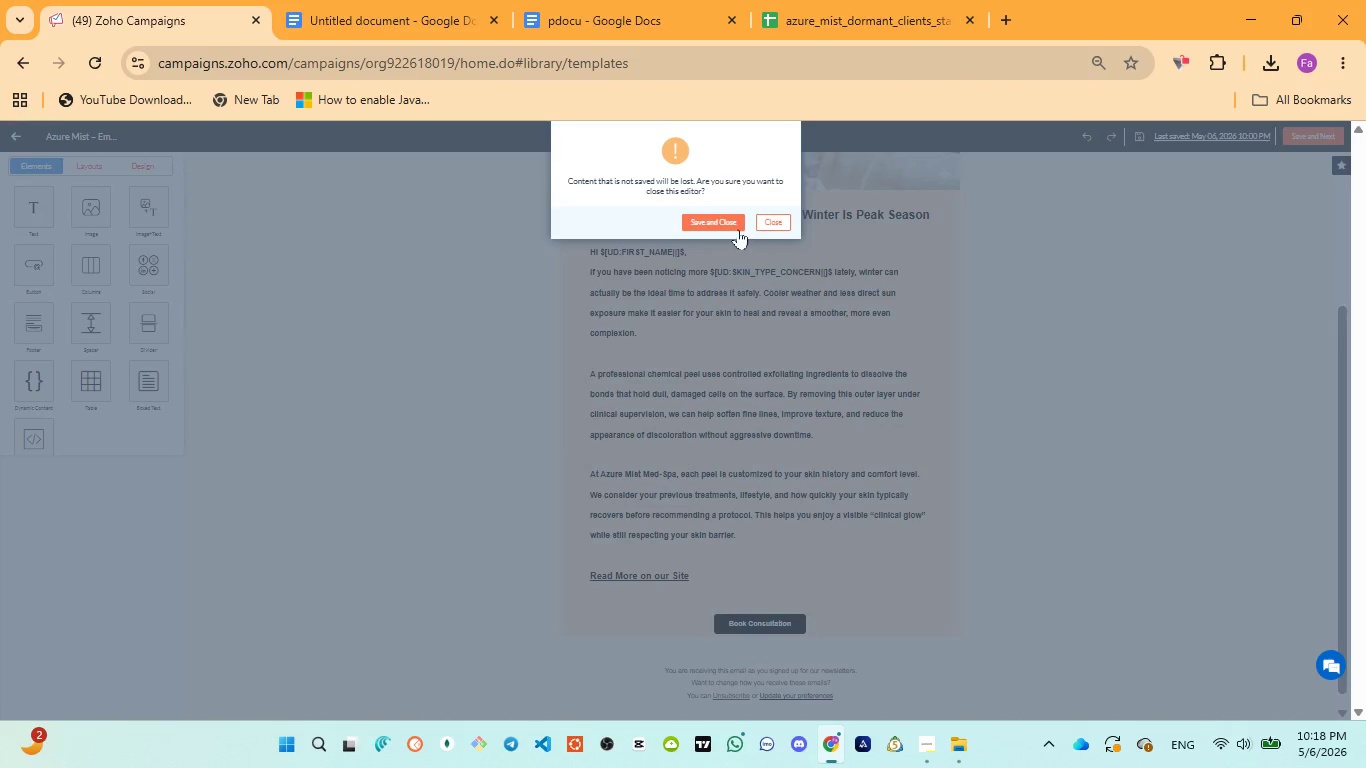 
left_click([712, 214])
 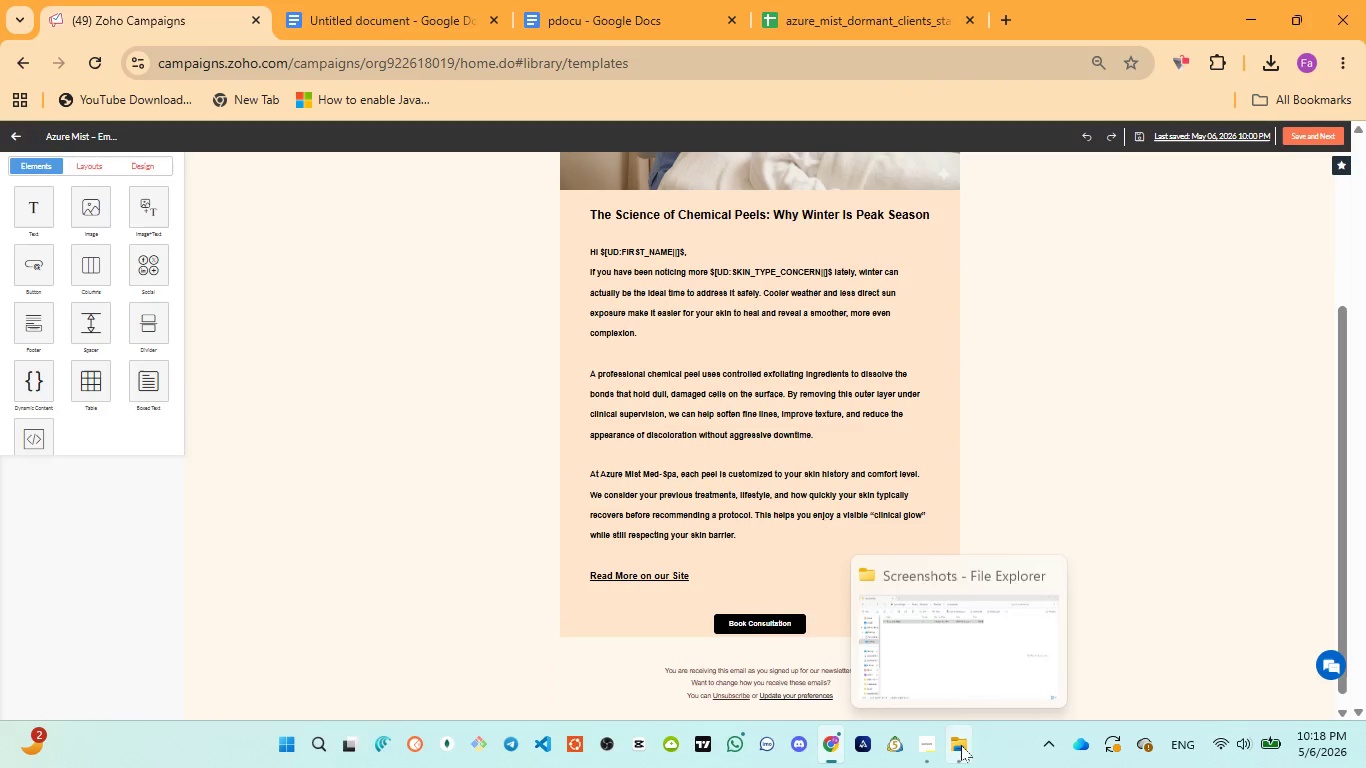 
left_click([946, 645])
 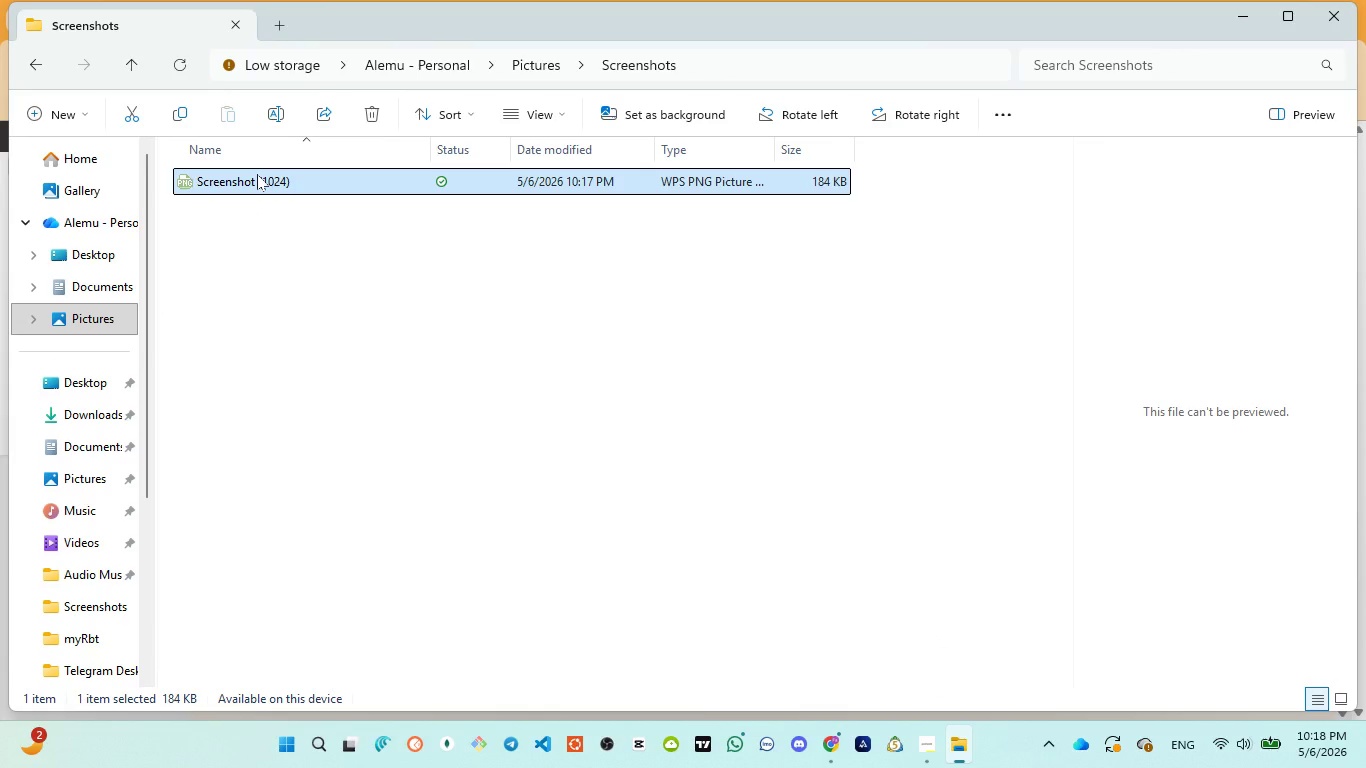 
left_click([257, 174])
 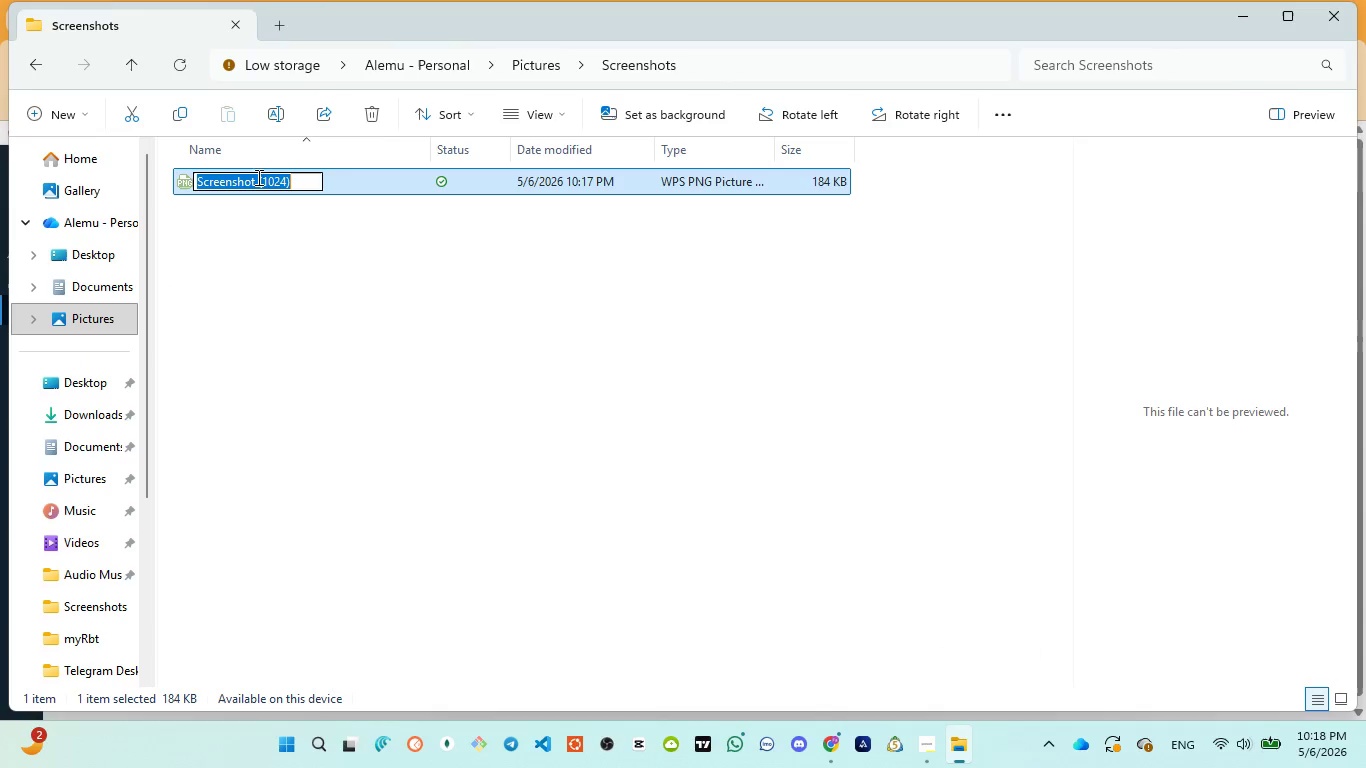 
key(1)
 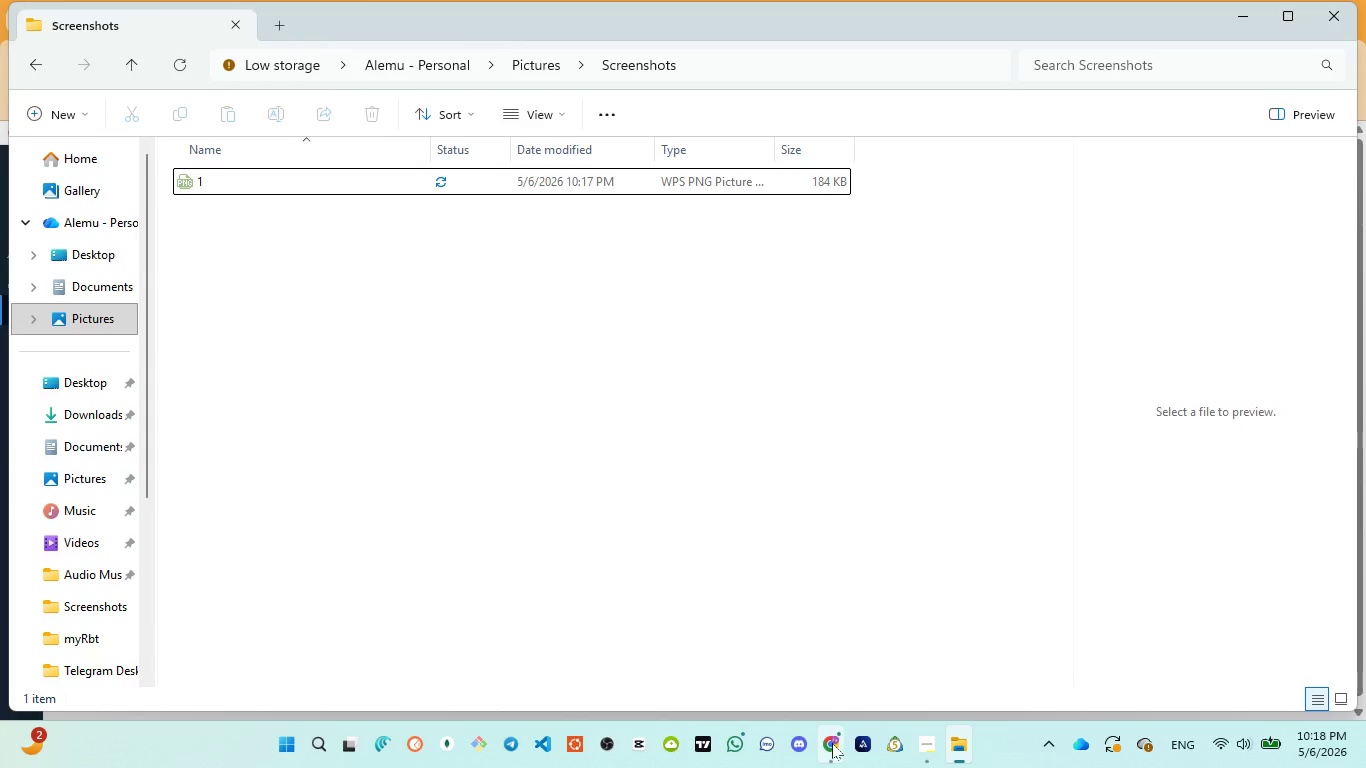 
left_click([798, 657])
 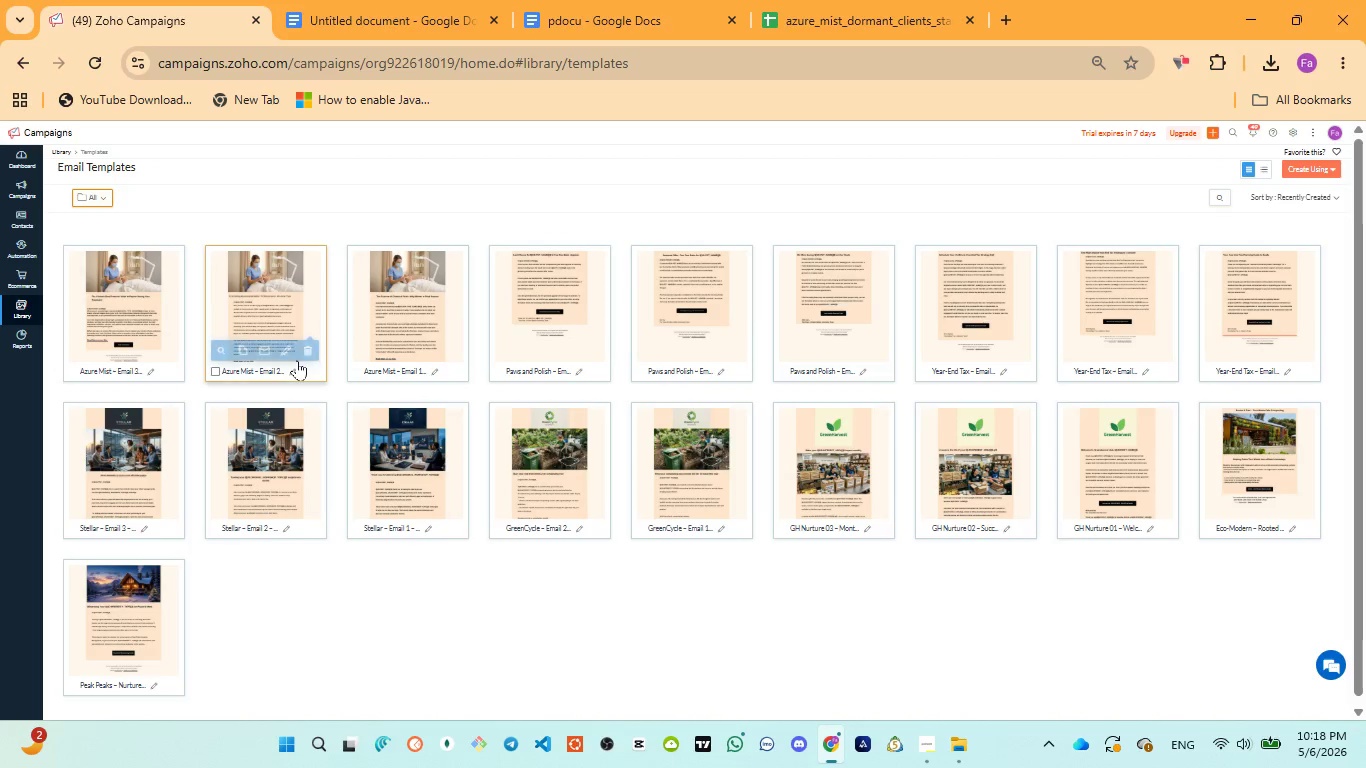 
left_click([286, 350])
 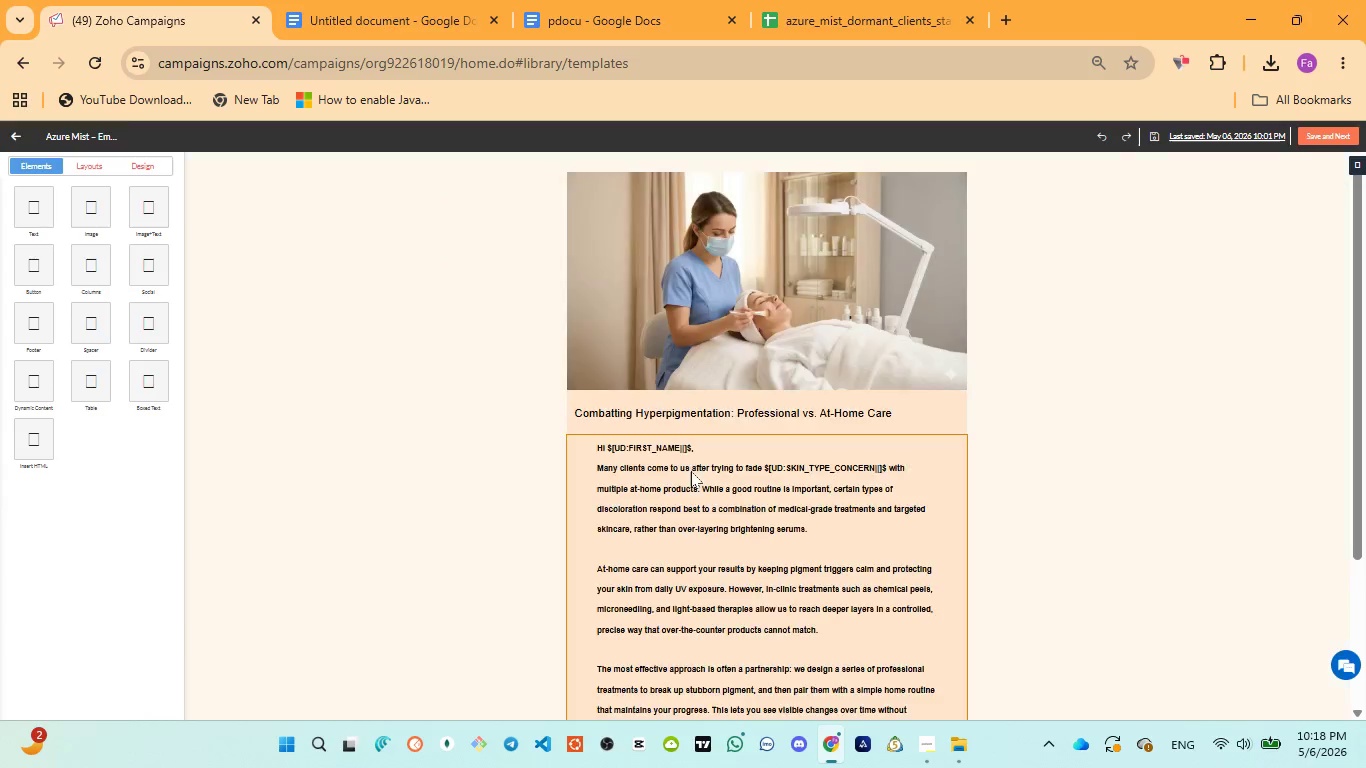 
wait(7.66)
 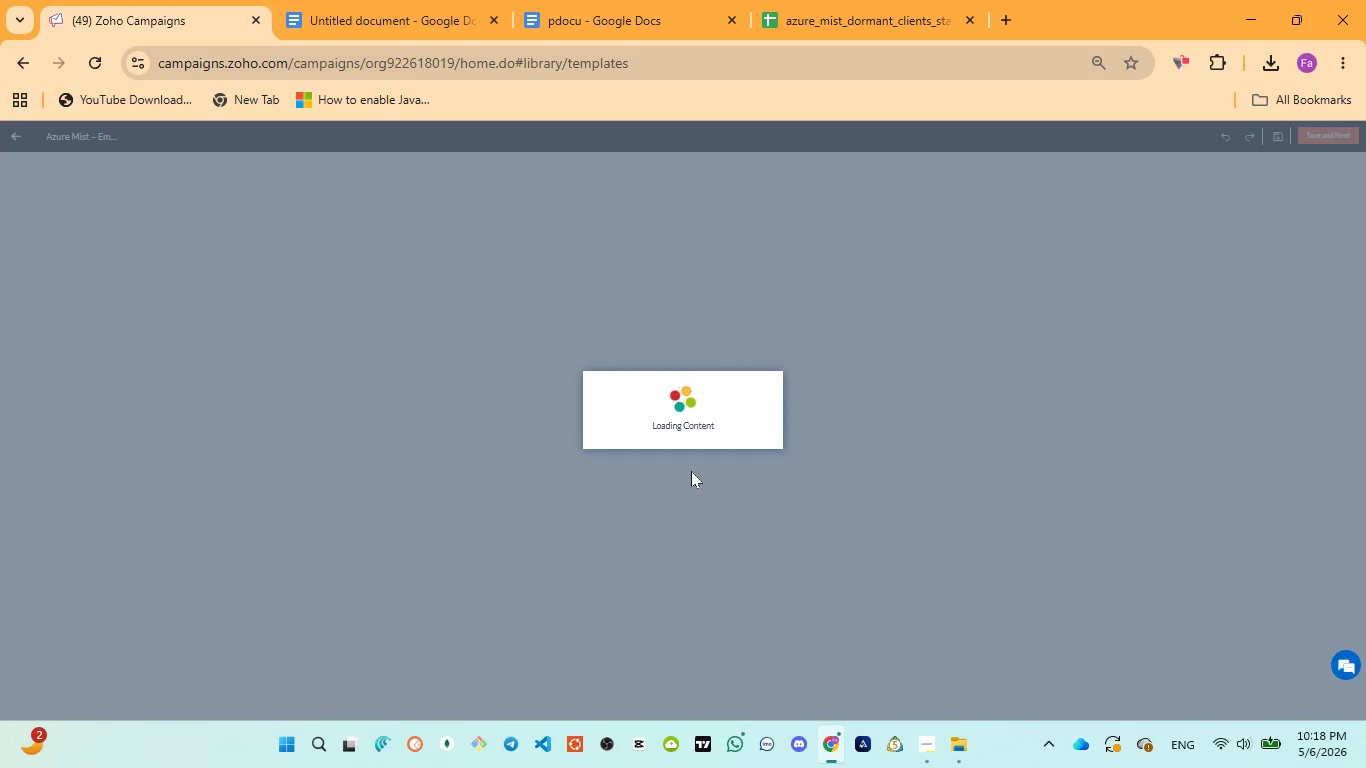 
scroll: coordinate [1107, 459], scroll_direction: down, amount: 2.0
 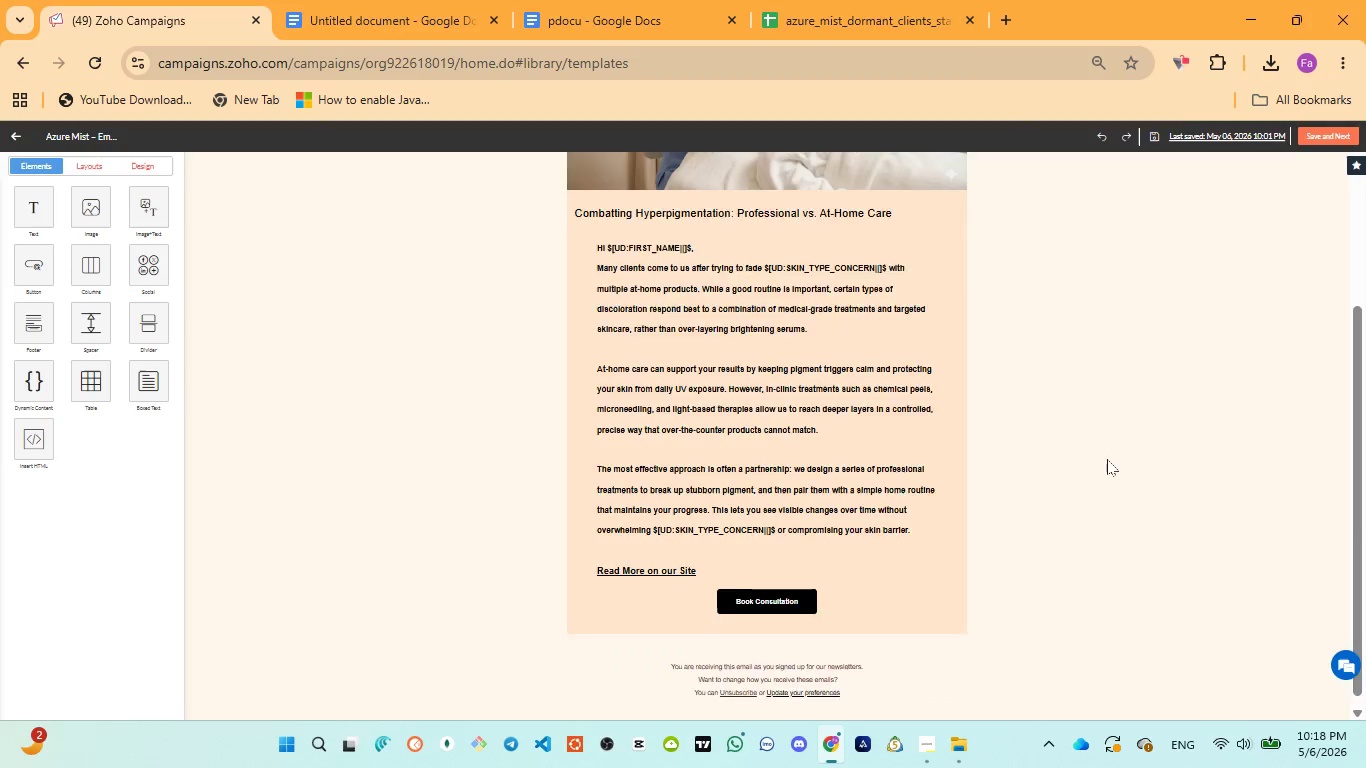 
scroll: coordinate [1107, 459], scroll_direction: up, amount: 1.0
 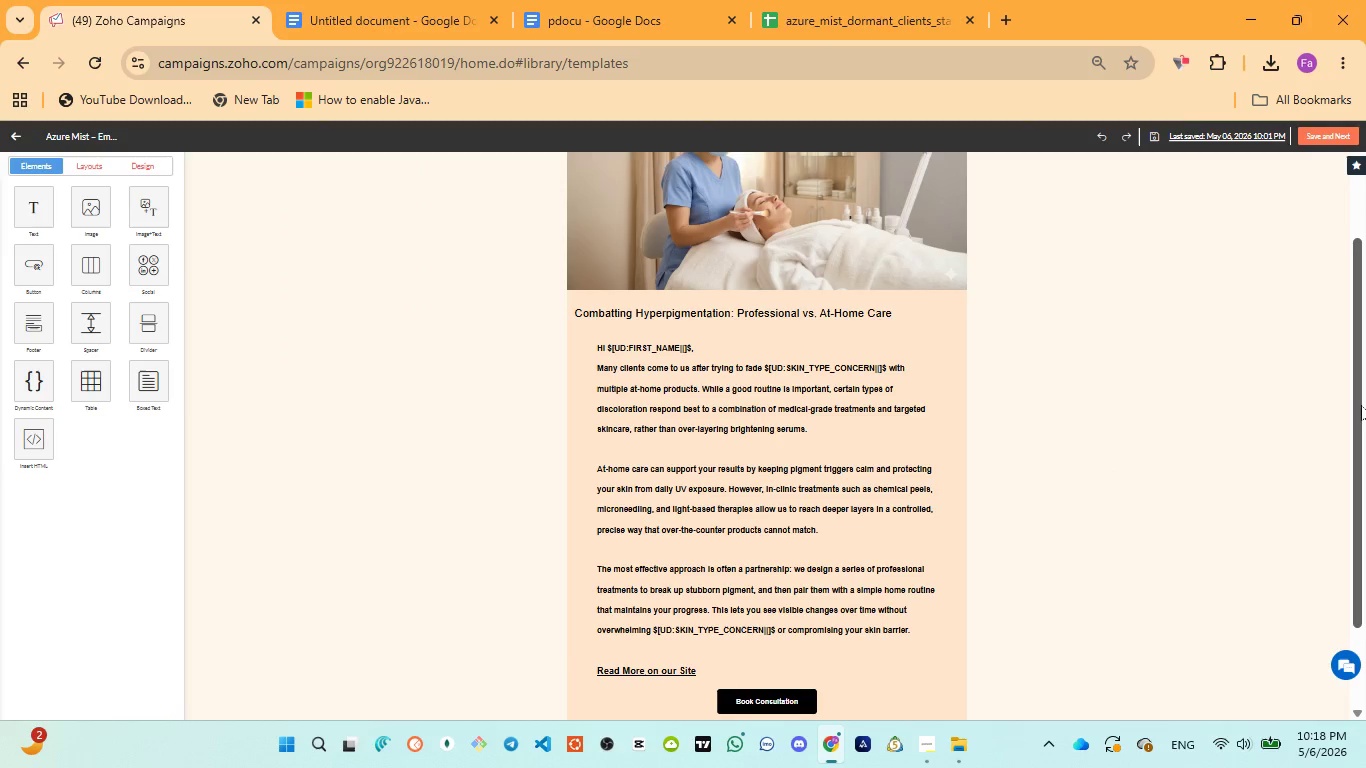 
left_click_drag(start_coordinate=[1360, 408], to_coordinate=[1363, 398])
 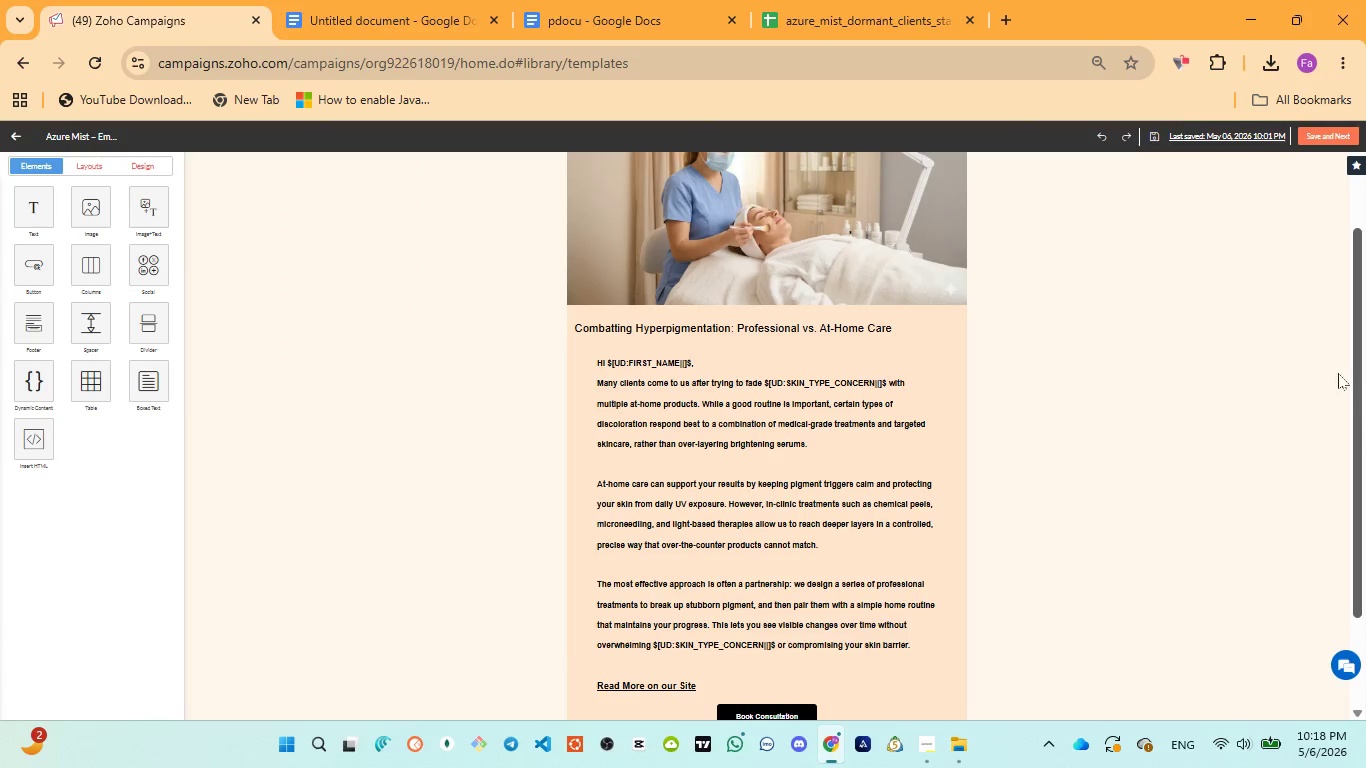 
left_click([1363, 398])
 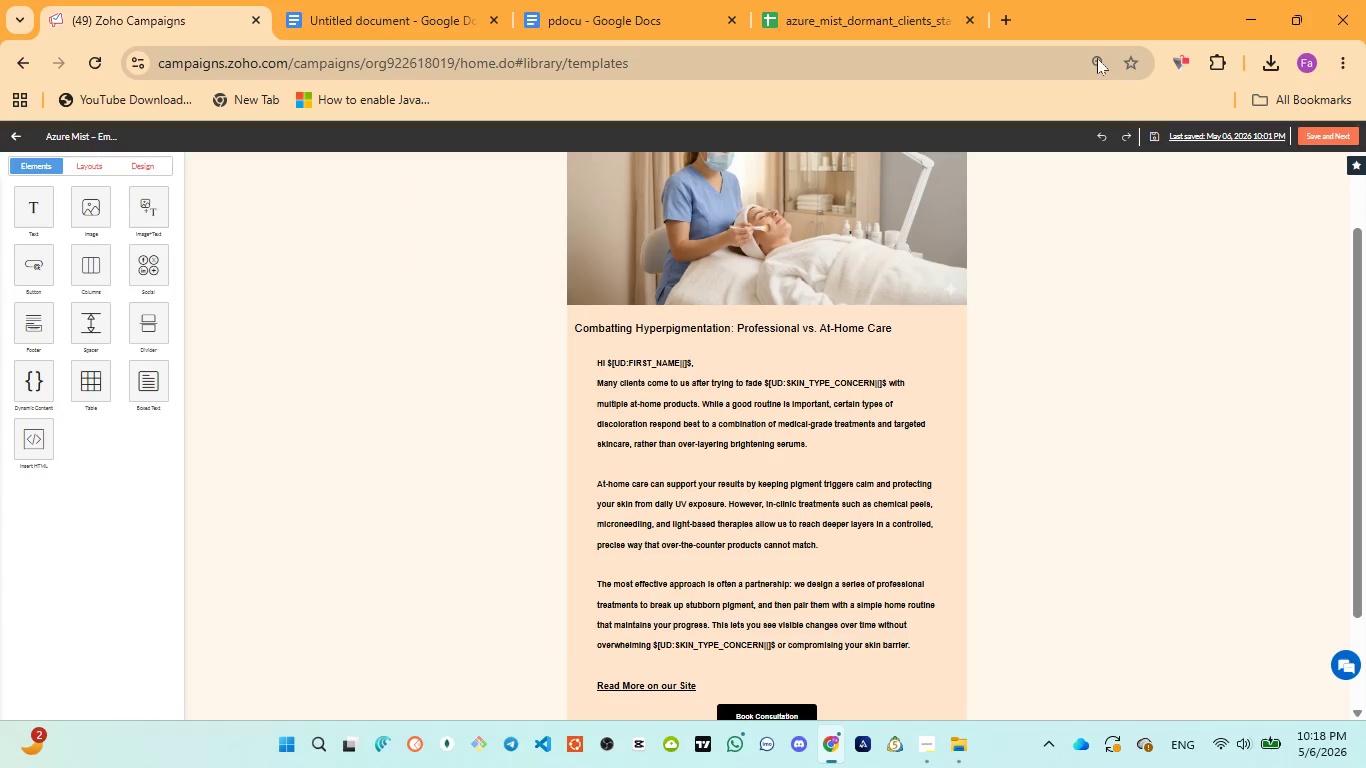 
left_click([1096, 56])
 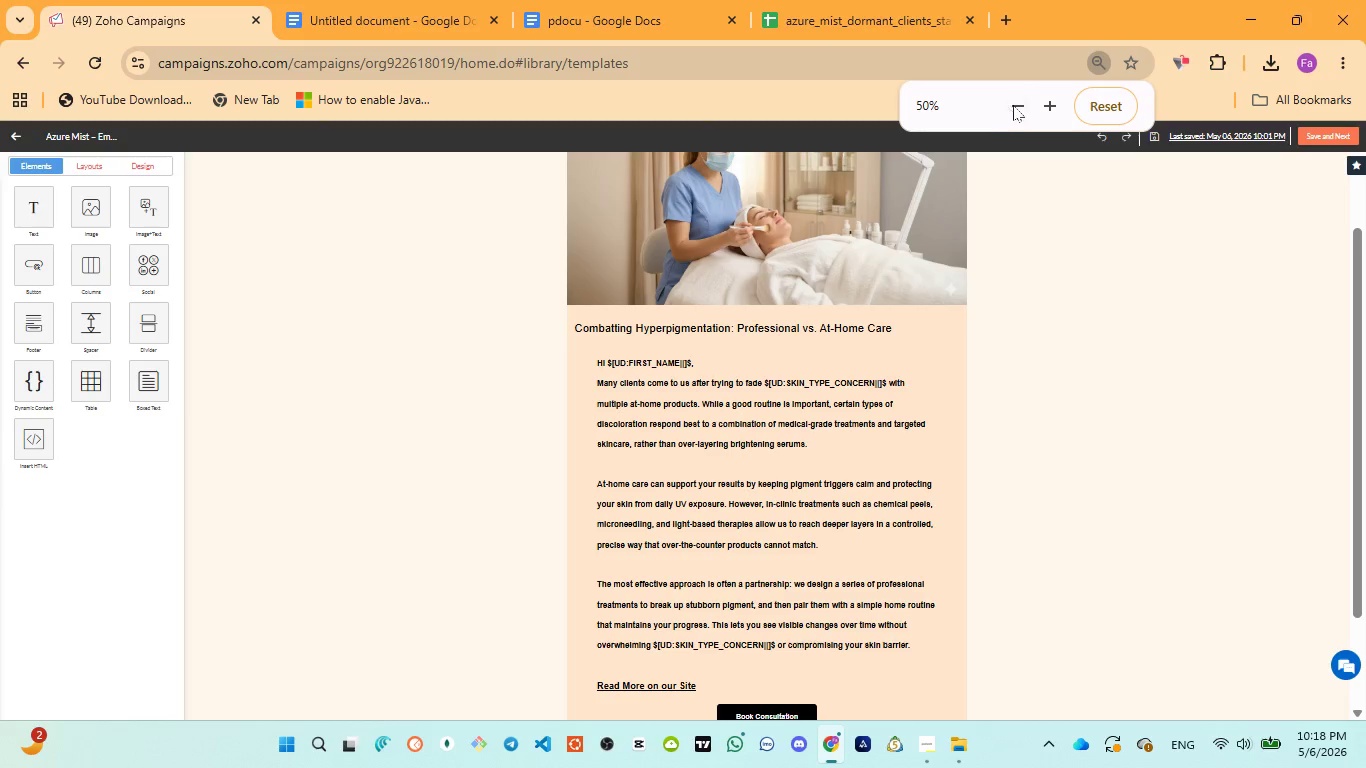 
left_click([1017, 102])
 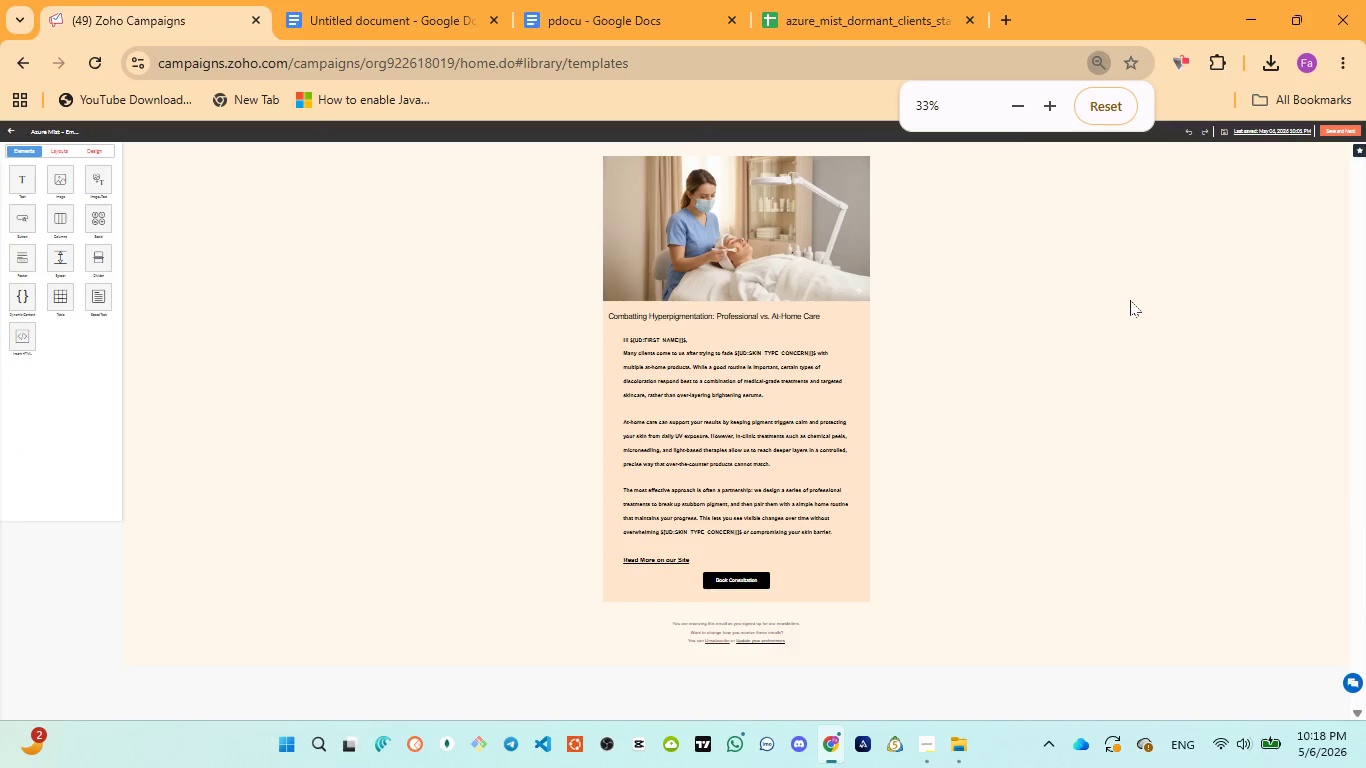 
scroll: coordinate [1130, 301], scroll_direction: up, amount: 3.0
 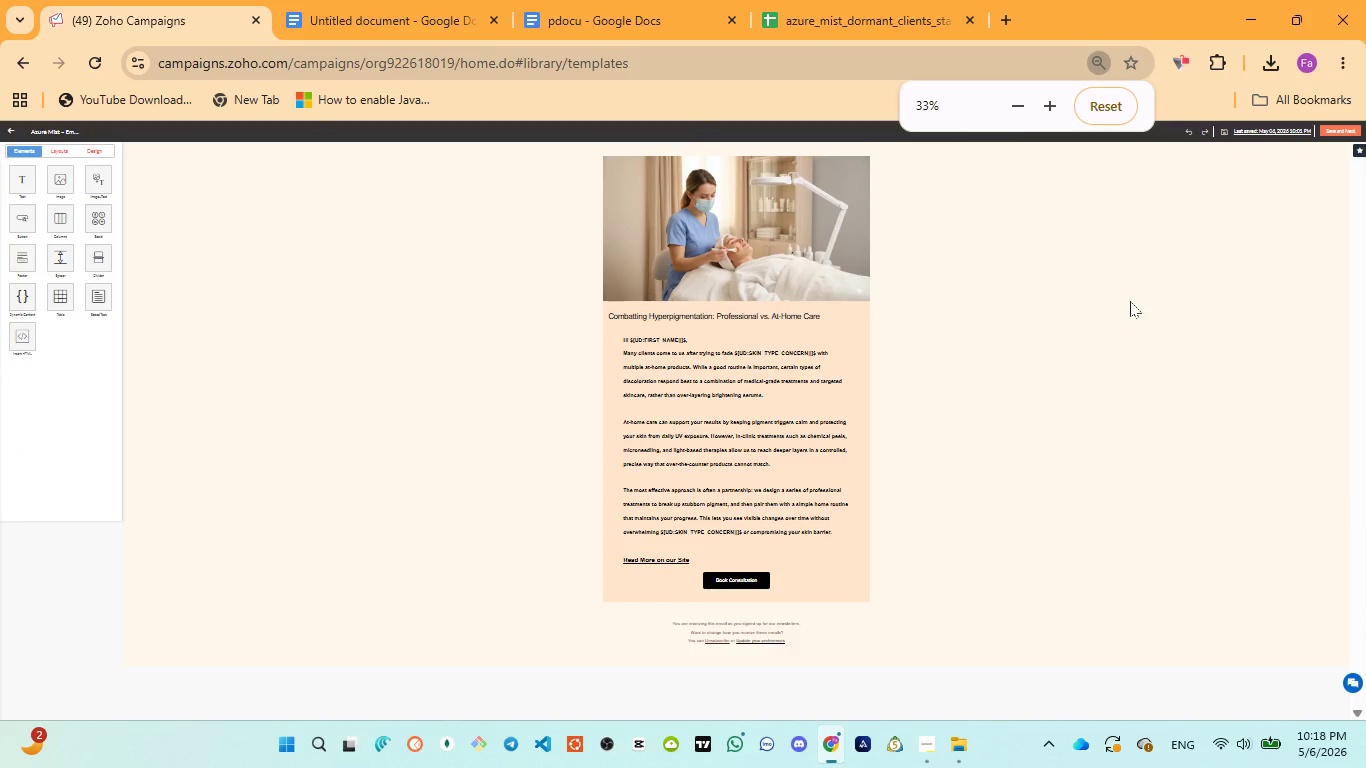 
key(Meta+PrintScreen)
 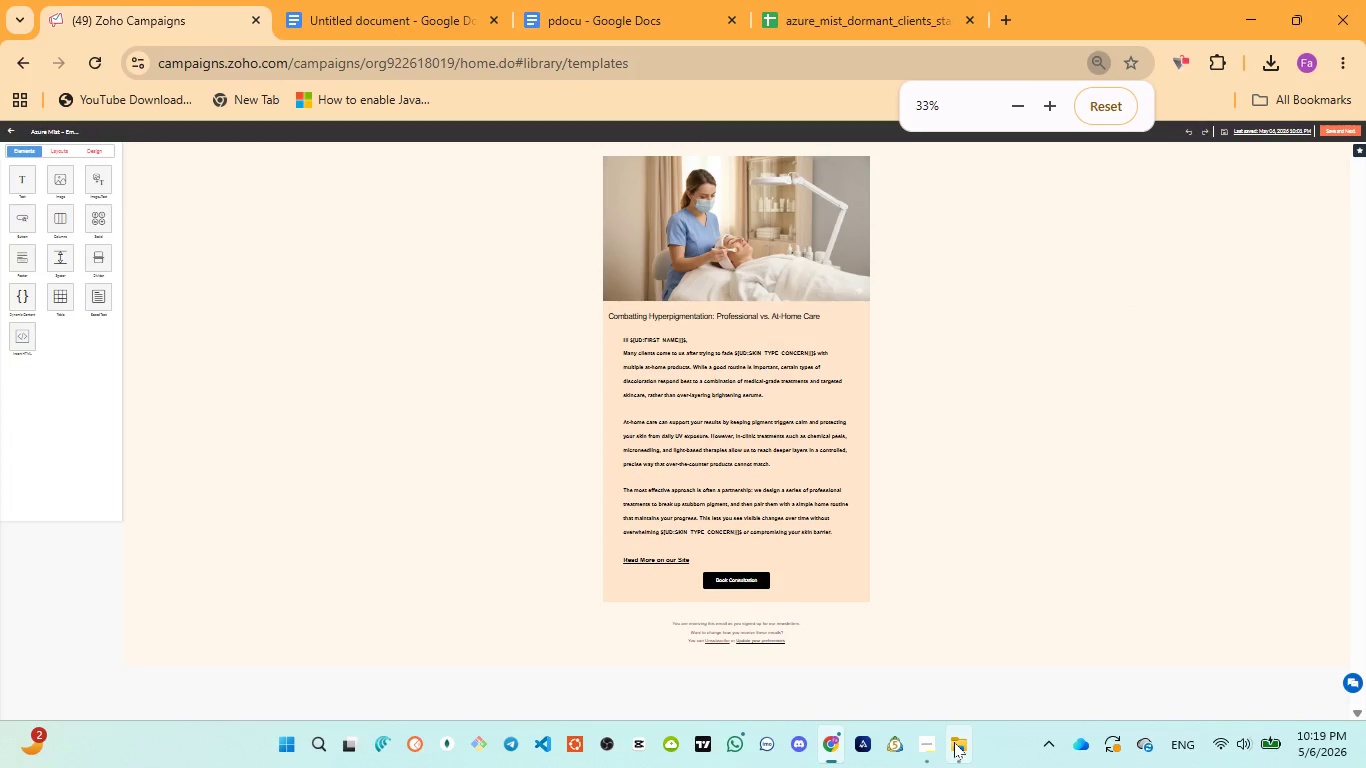 
left_click([953, 658])
 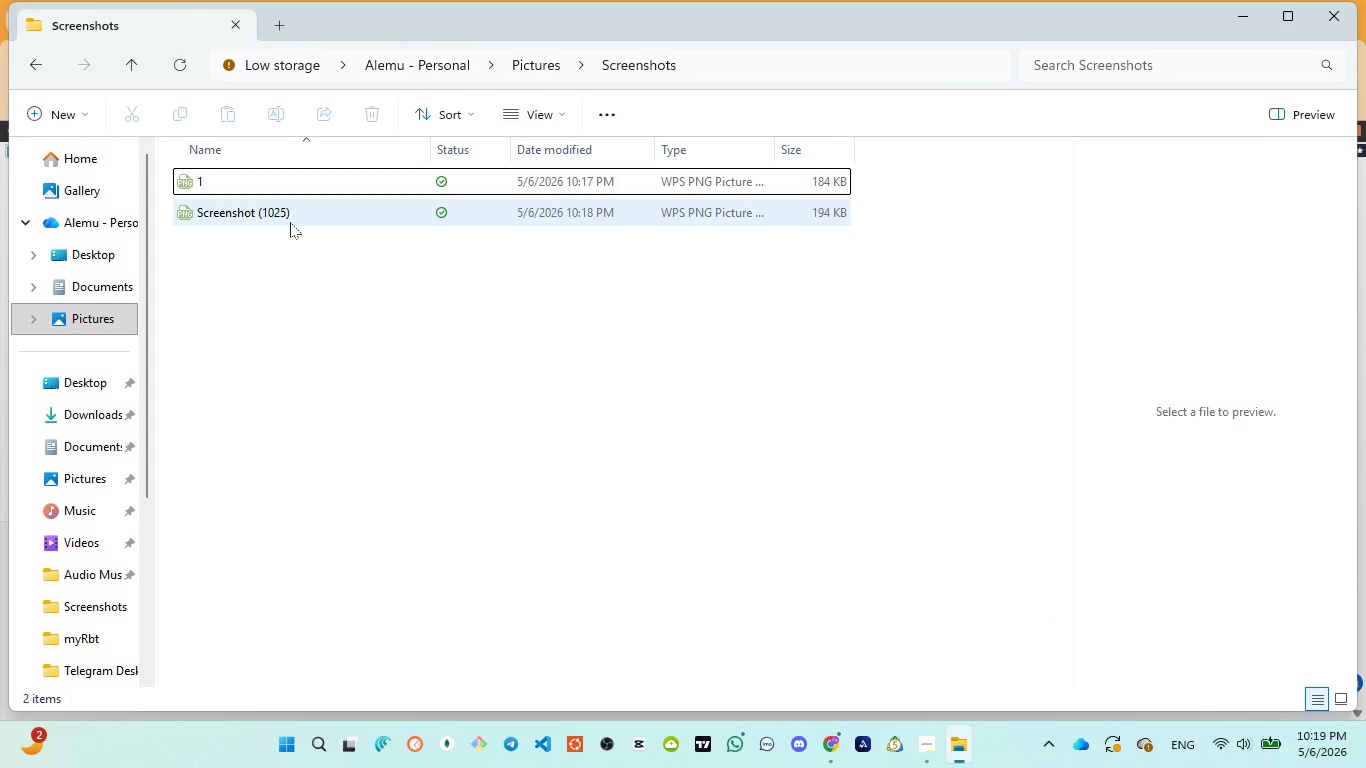 
double_click([289, 220])
 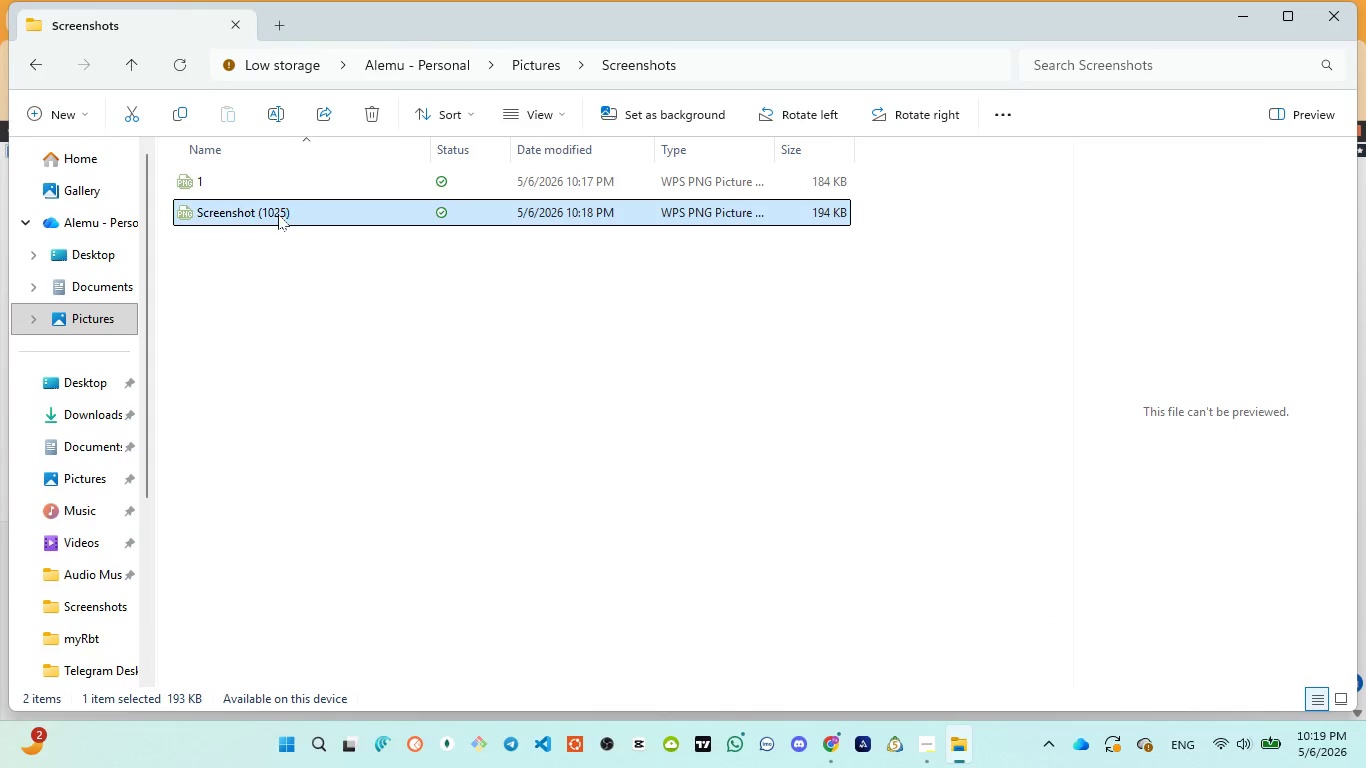 
left_click([278, 214])
 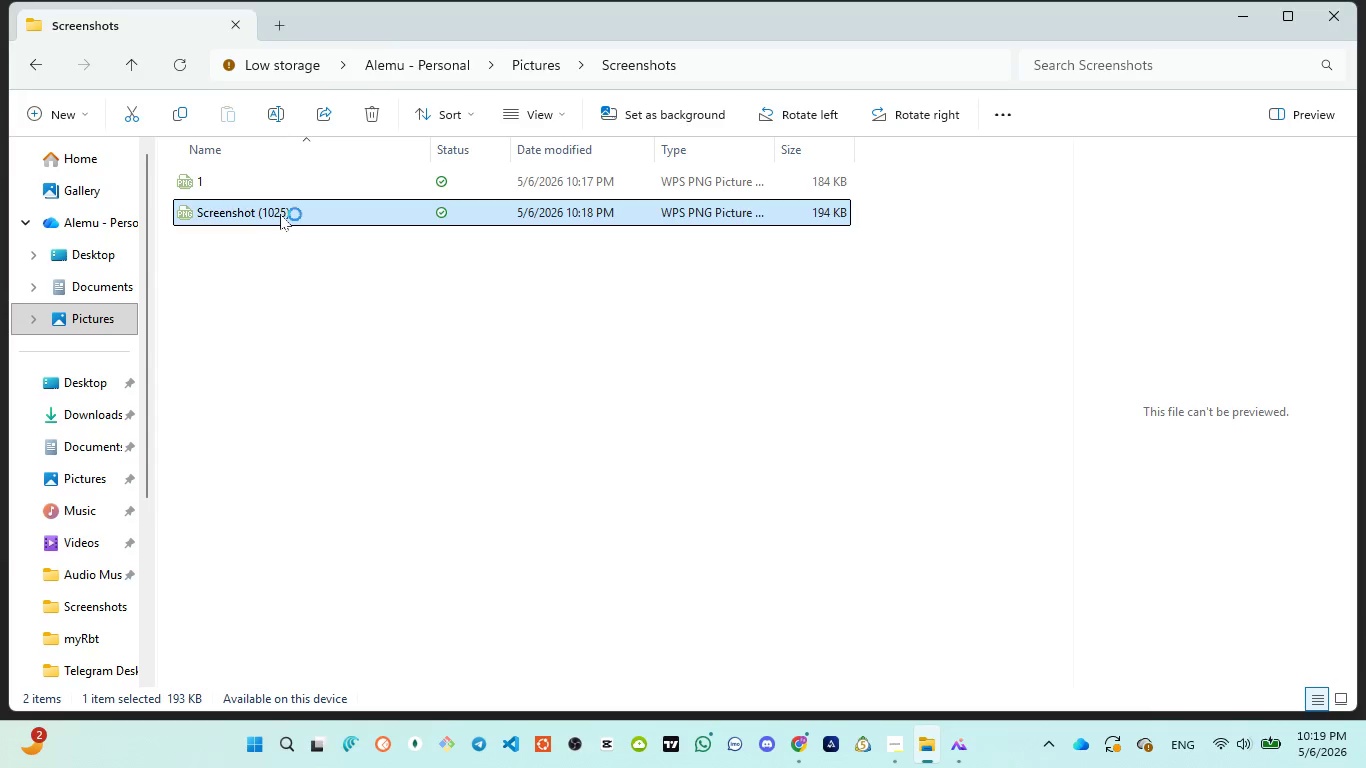 
left_click([235, 210])
 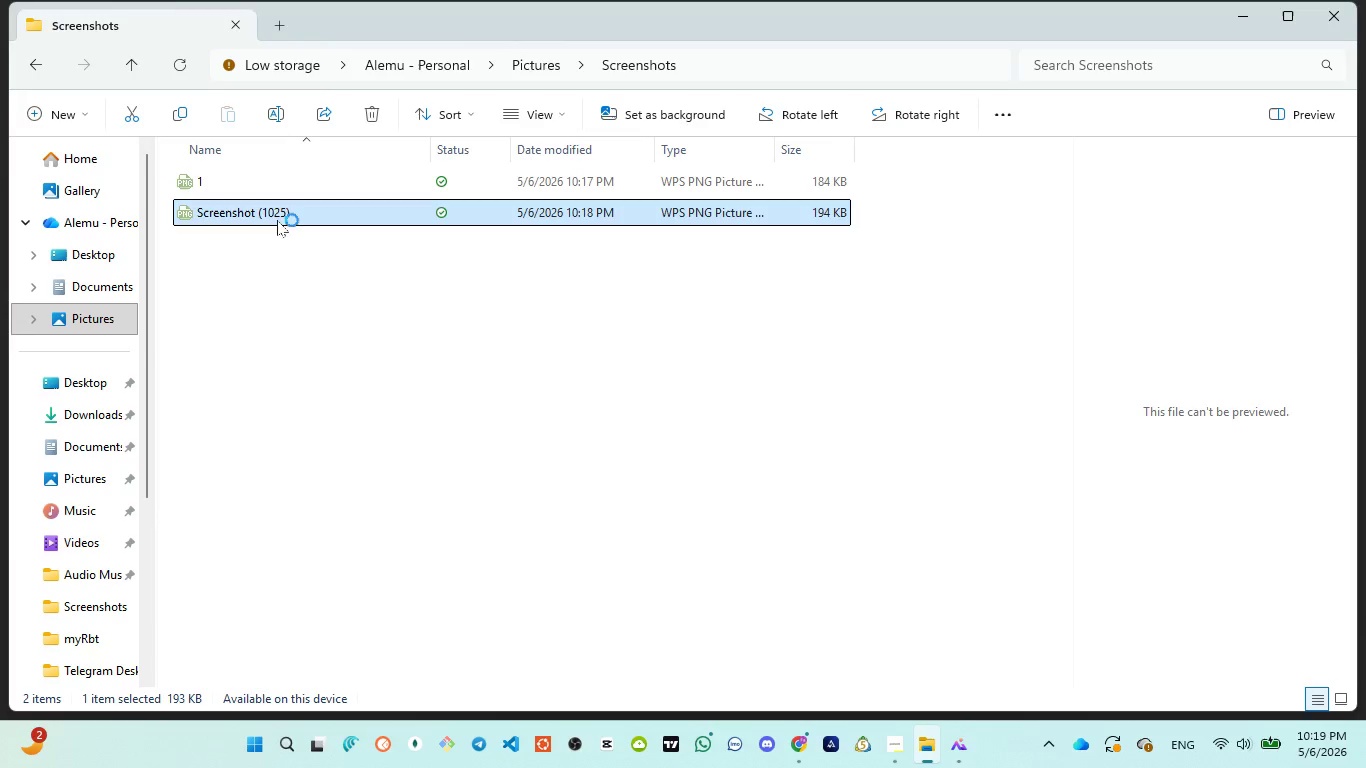 
left_click([337, 368])
 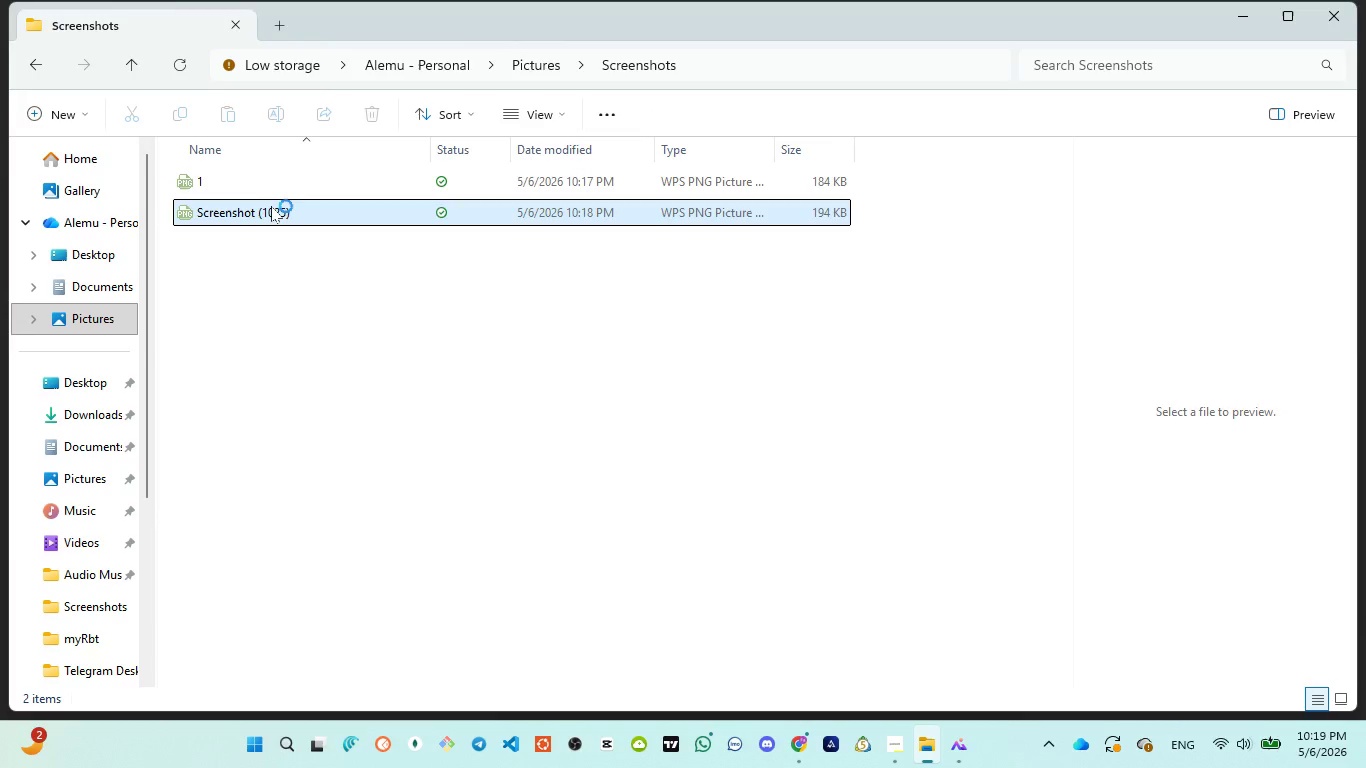 
left_click([271, 206])
 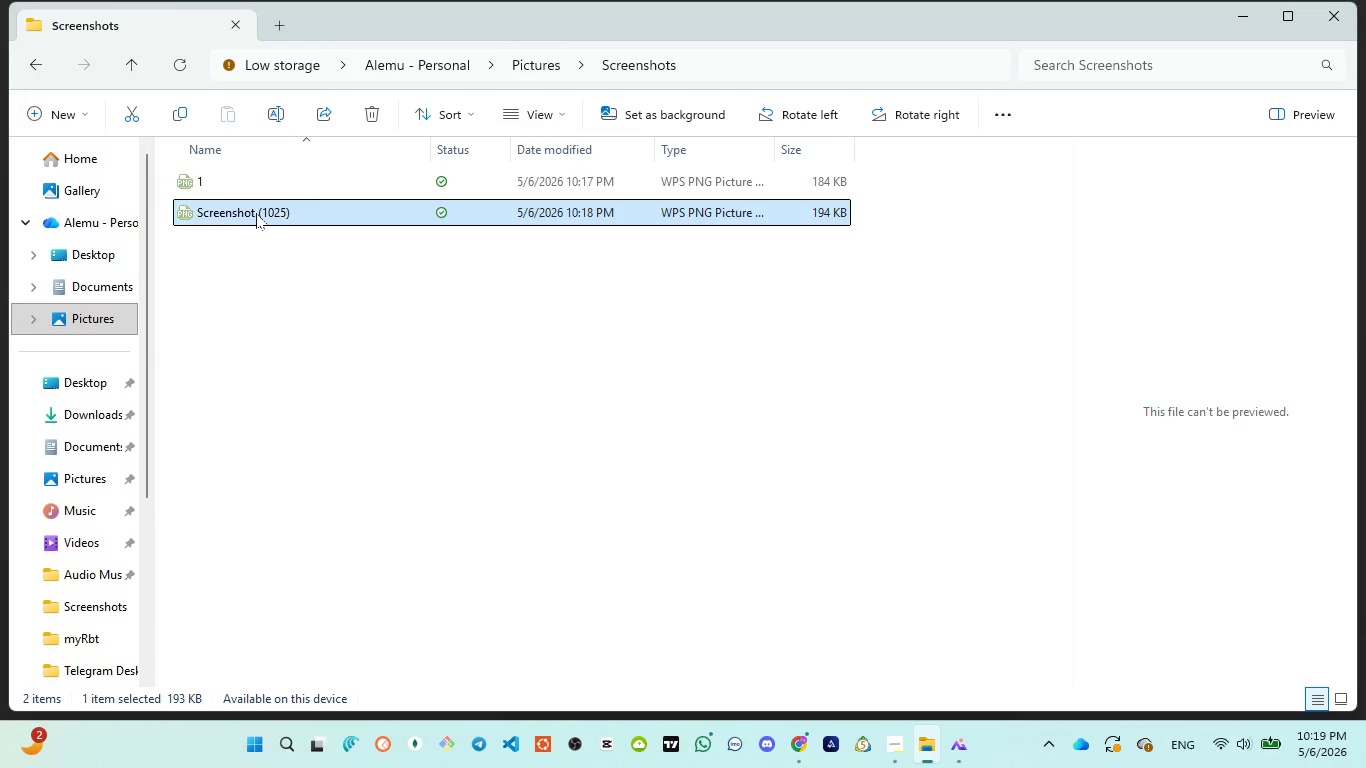 
left_click([250, 215])
 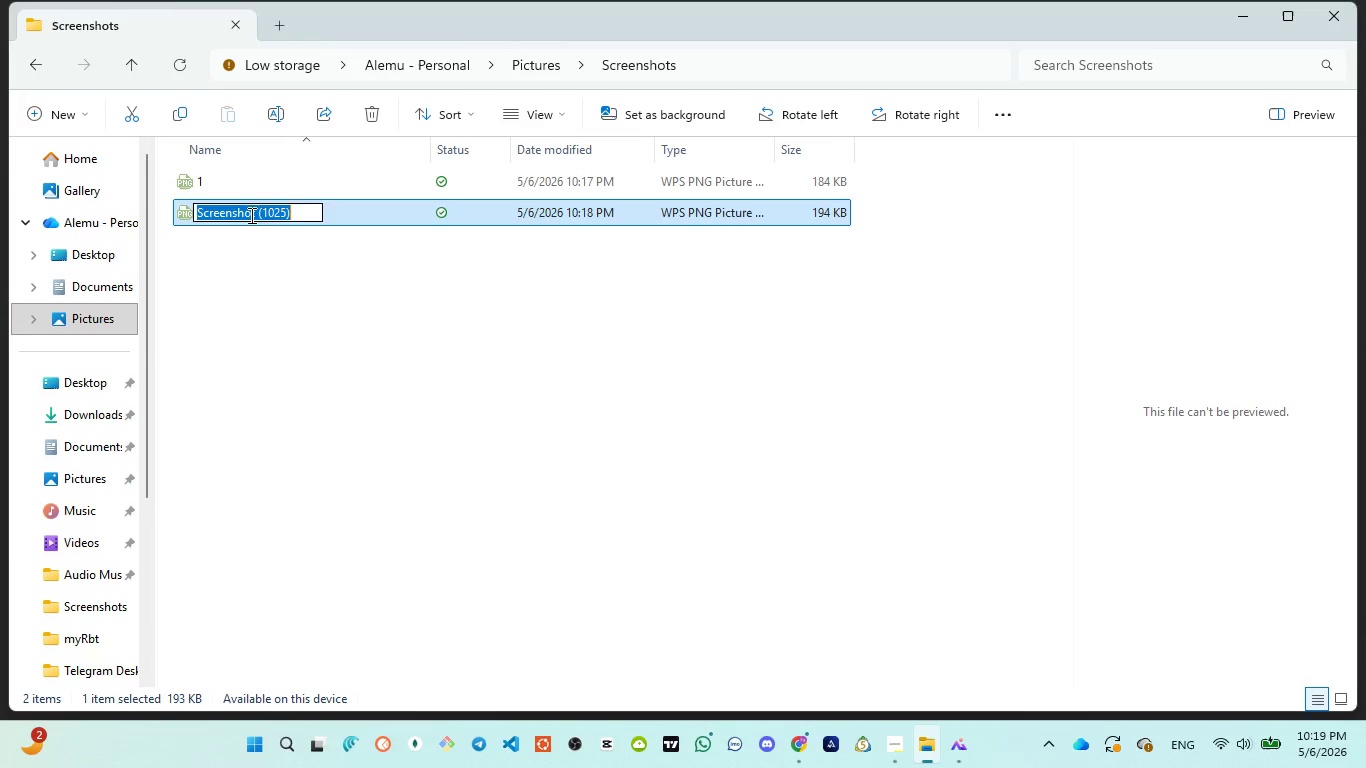 
key(2)
 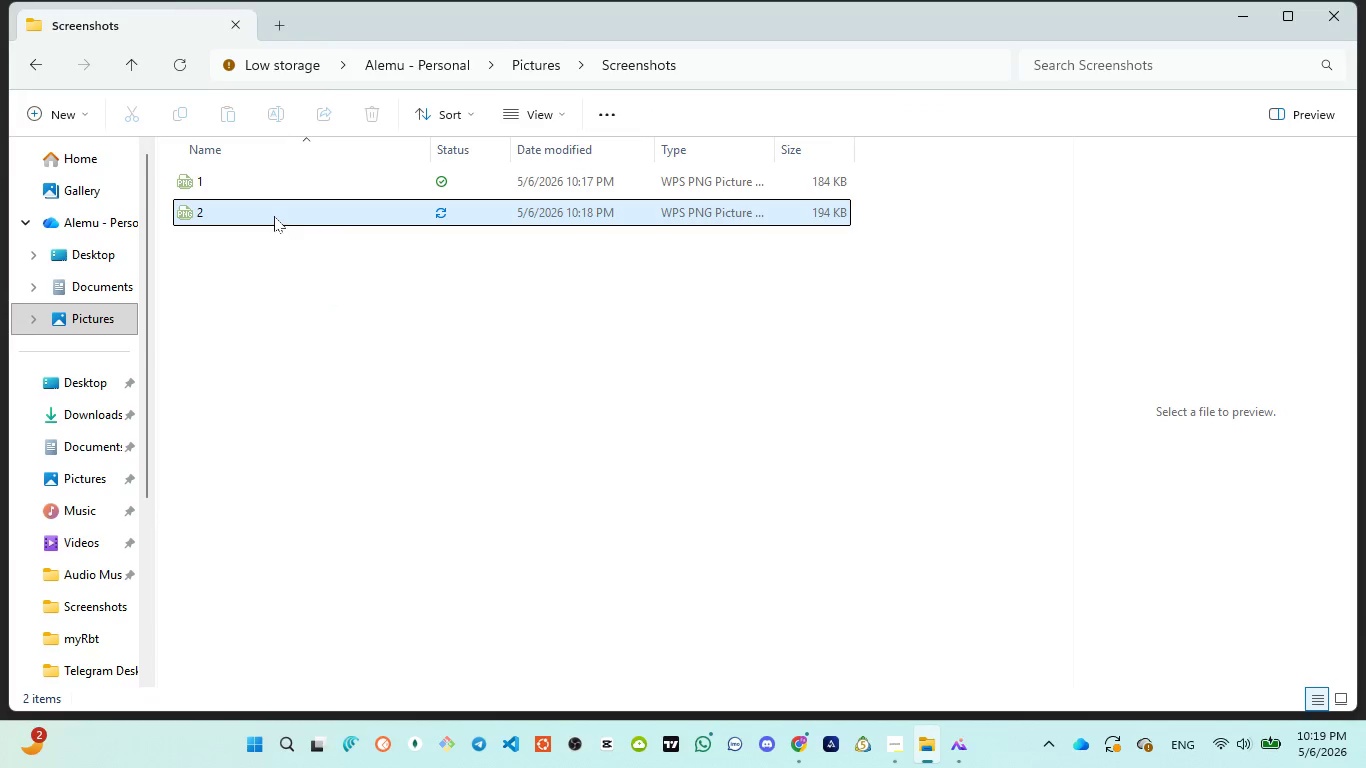 
double_click([274, 216])
 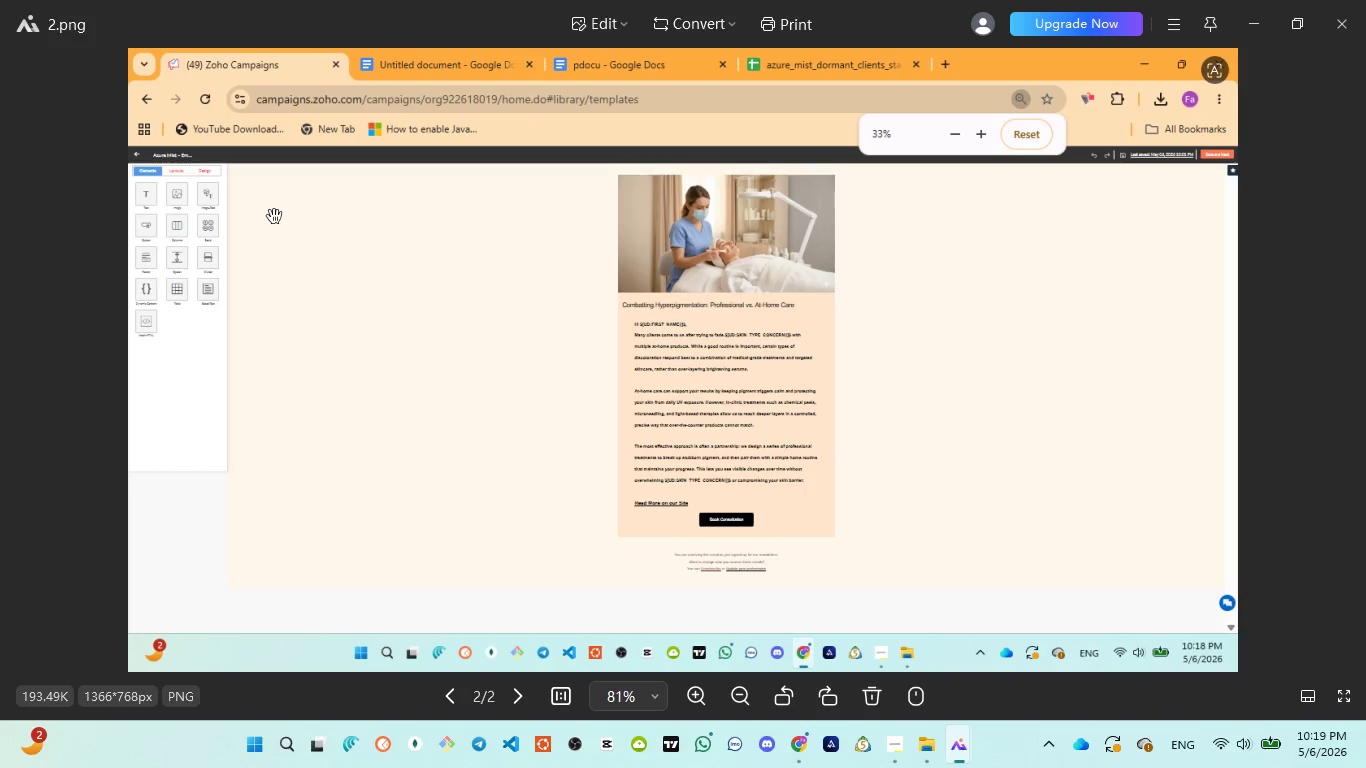 
left_click([916, 293])
 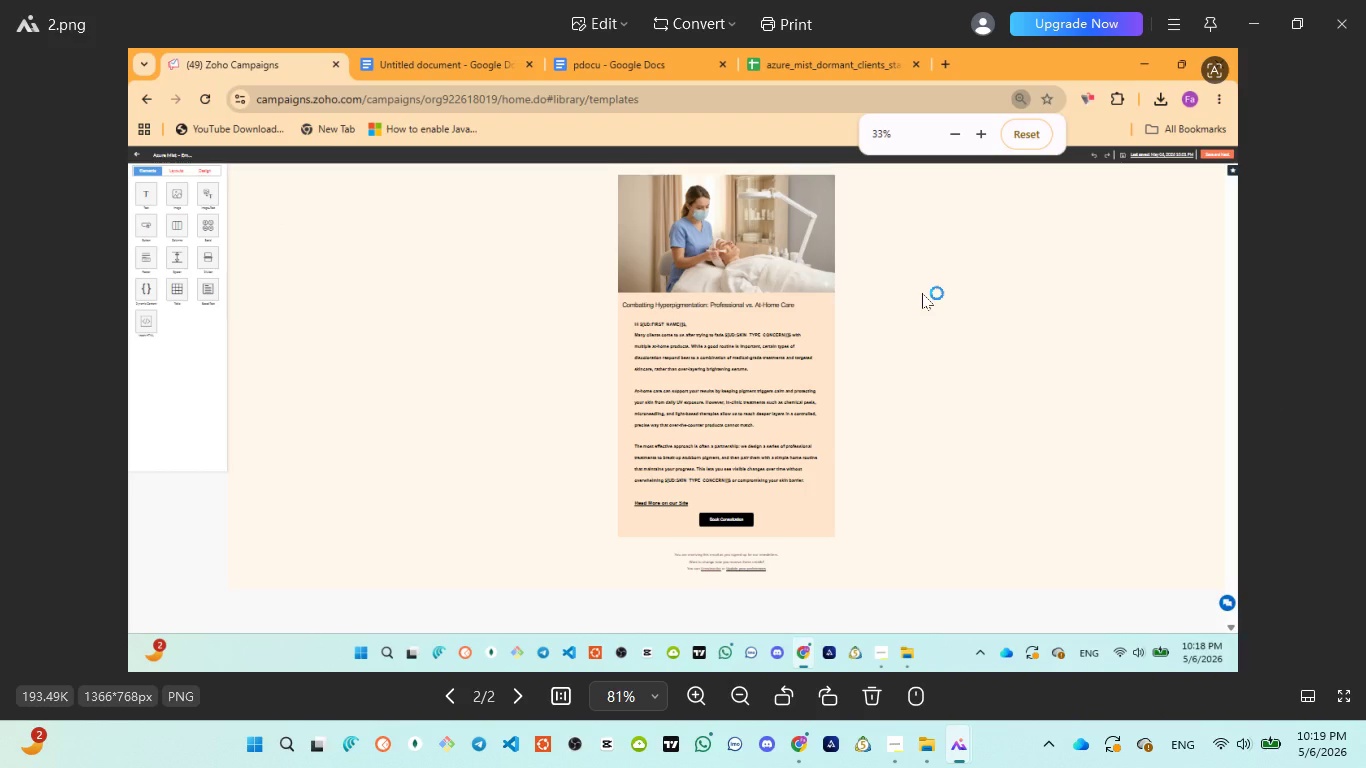 
scroll: coordinate [922, 293], scroll_direction: up, amount: 9.0
 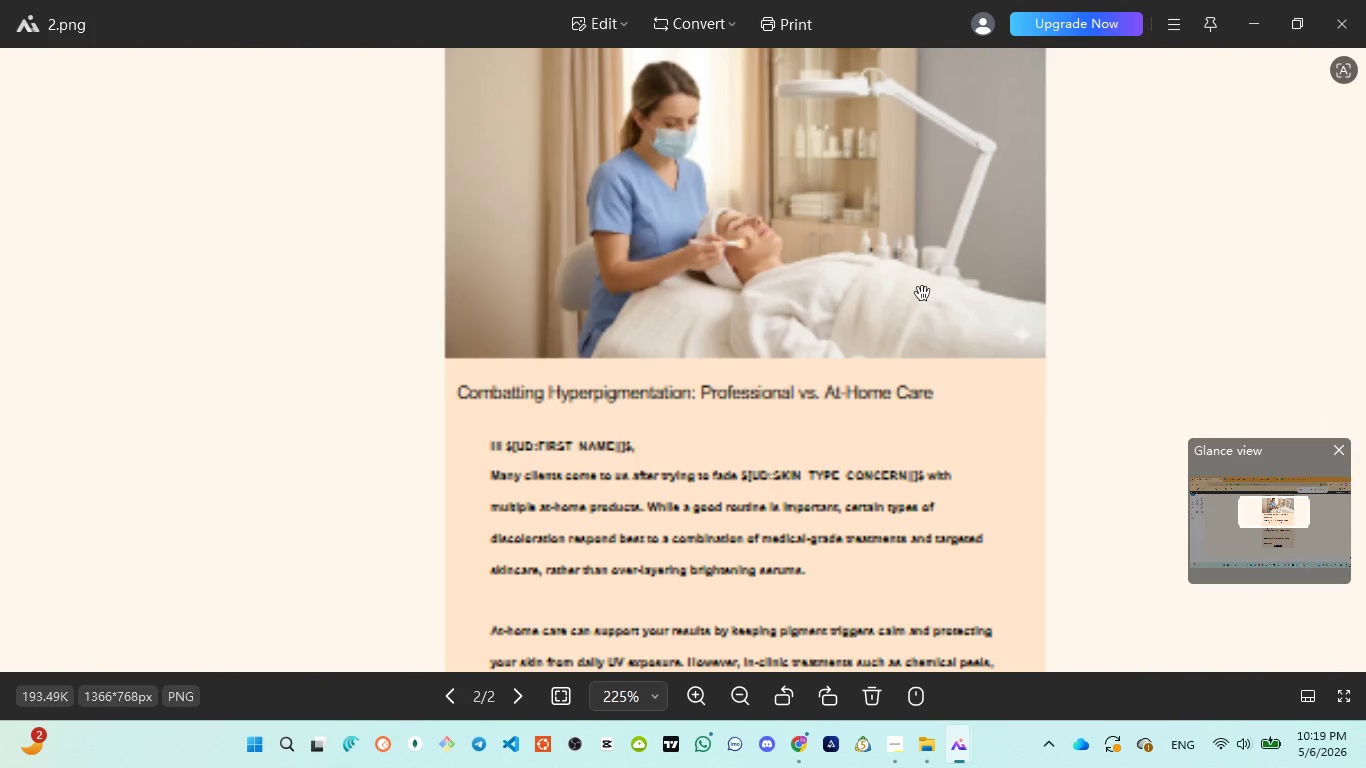 
scroll: coordinate [923, 293], scroll_direction: down, amount: 10.0
 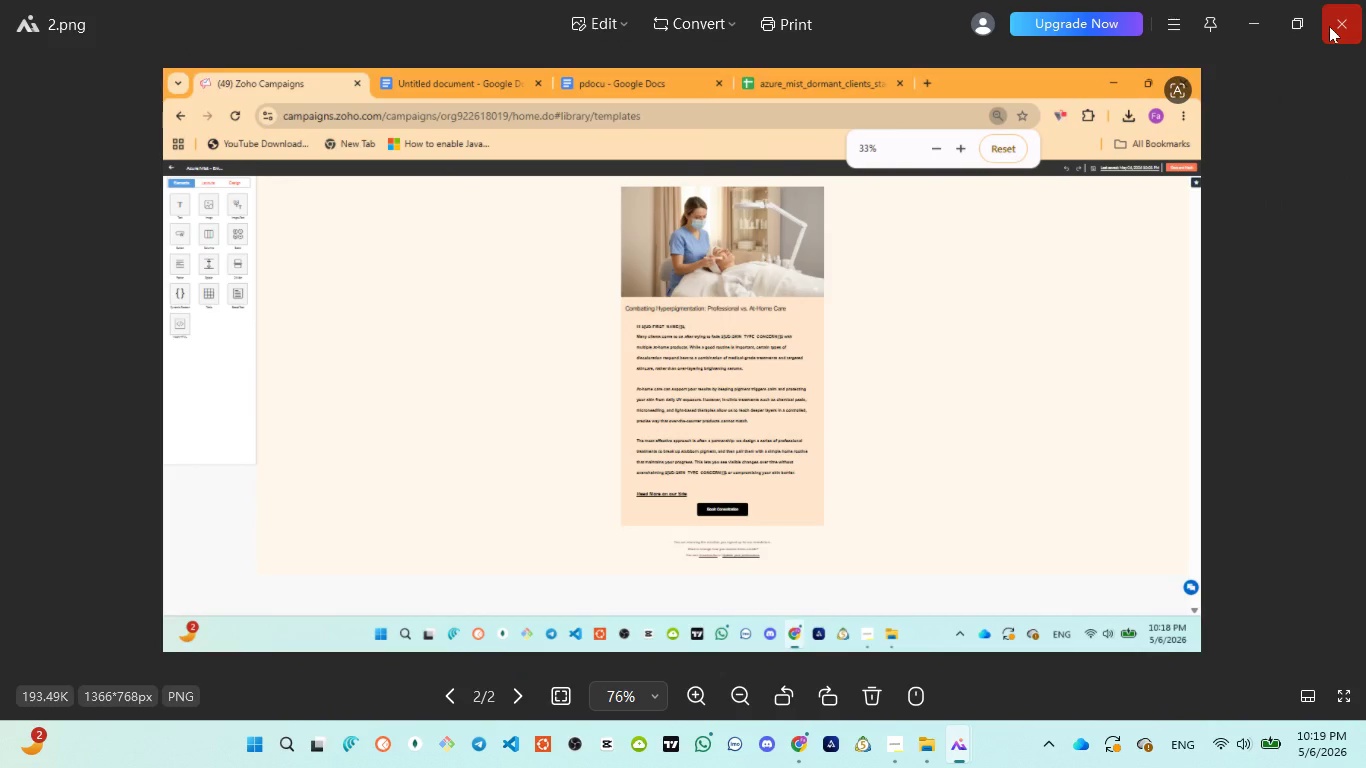 
left_click([1330, 26])
 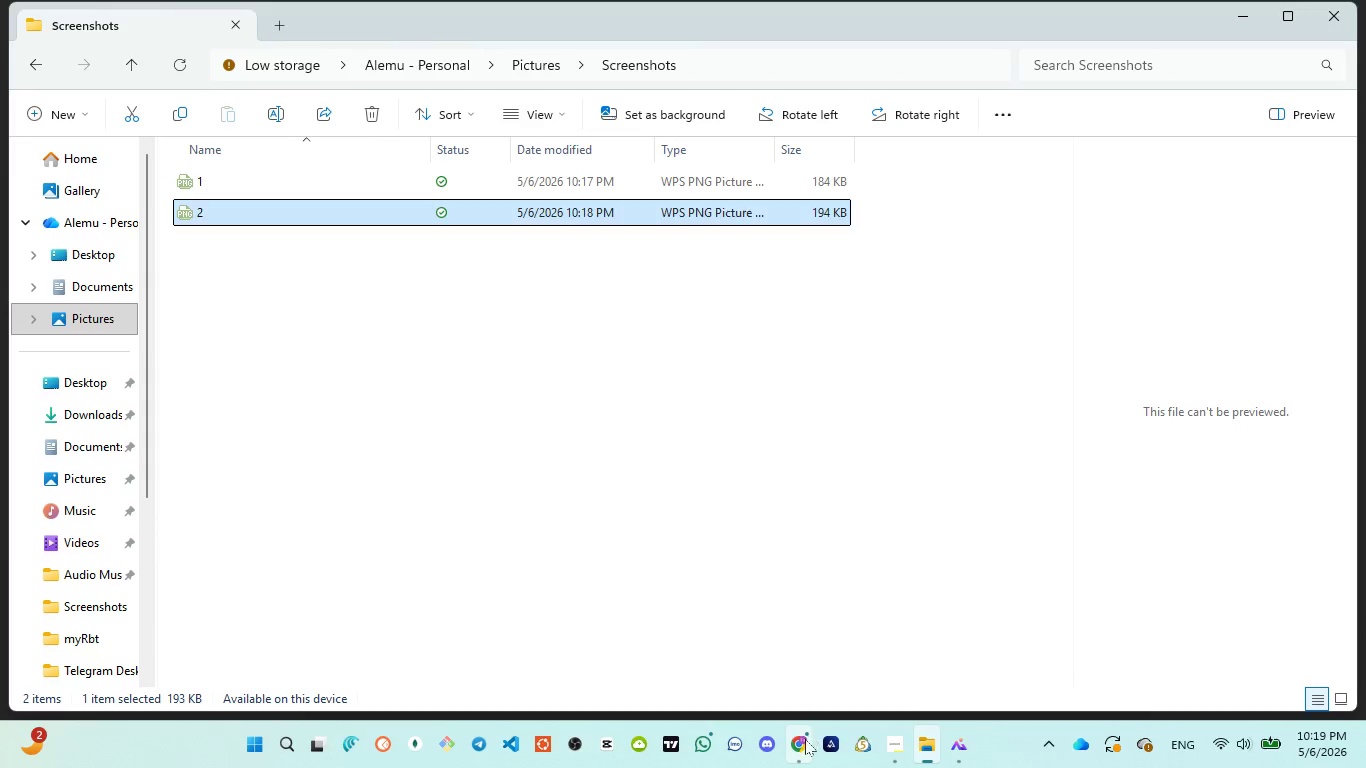 
left_click([774, 650])
 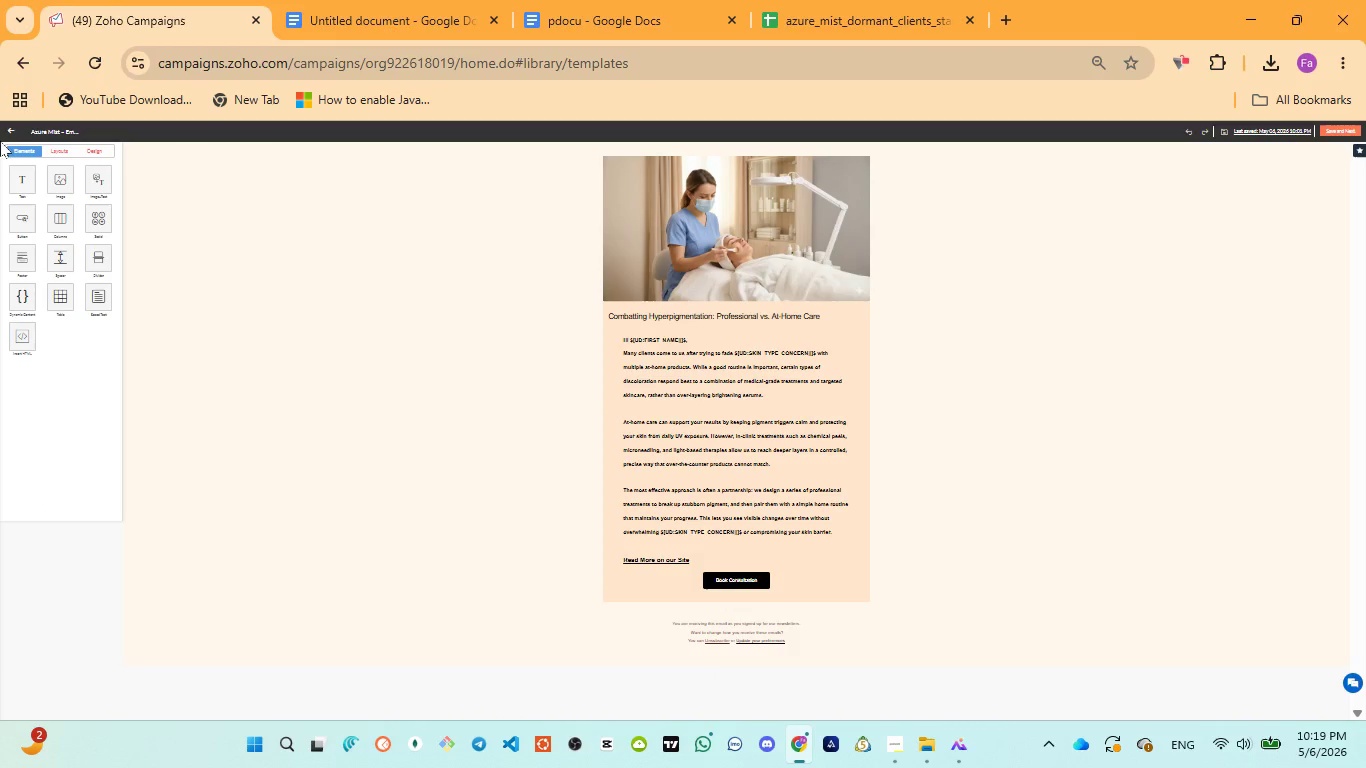 
left_click([8, 128])
 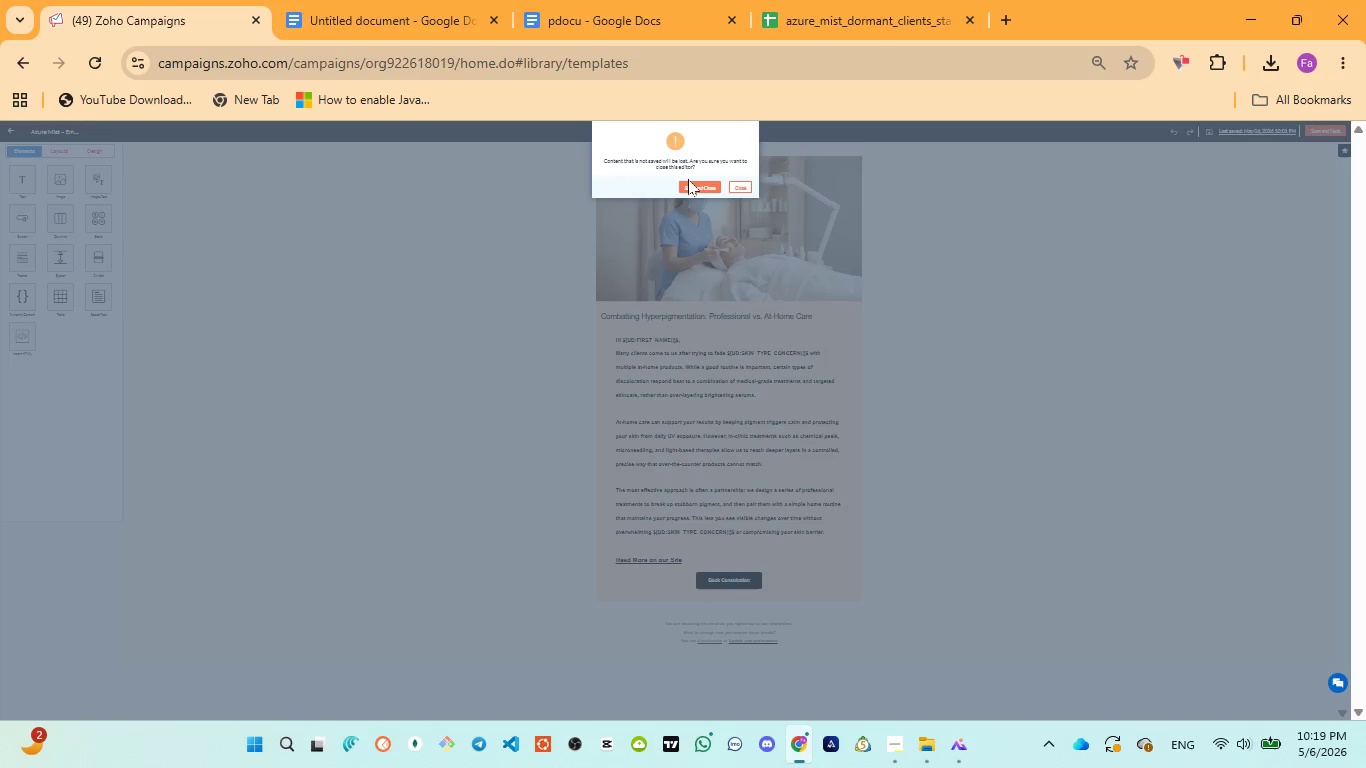 
left_click([696, 181])
 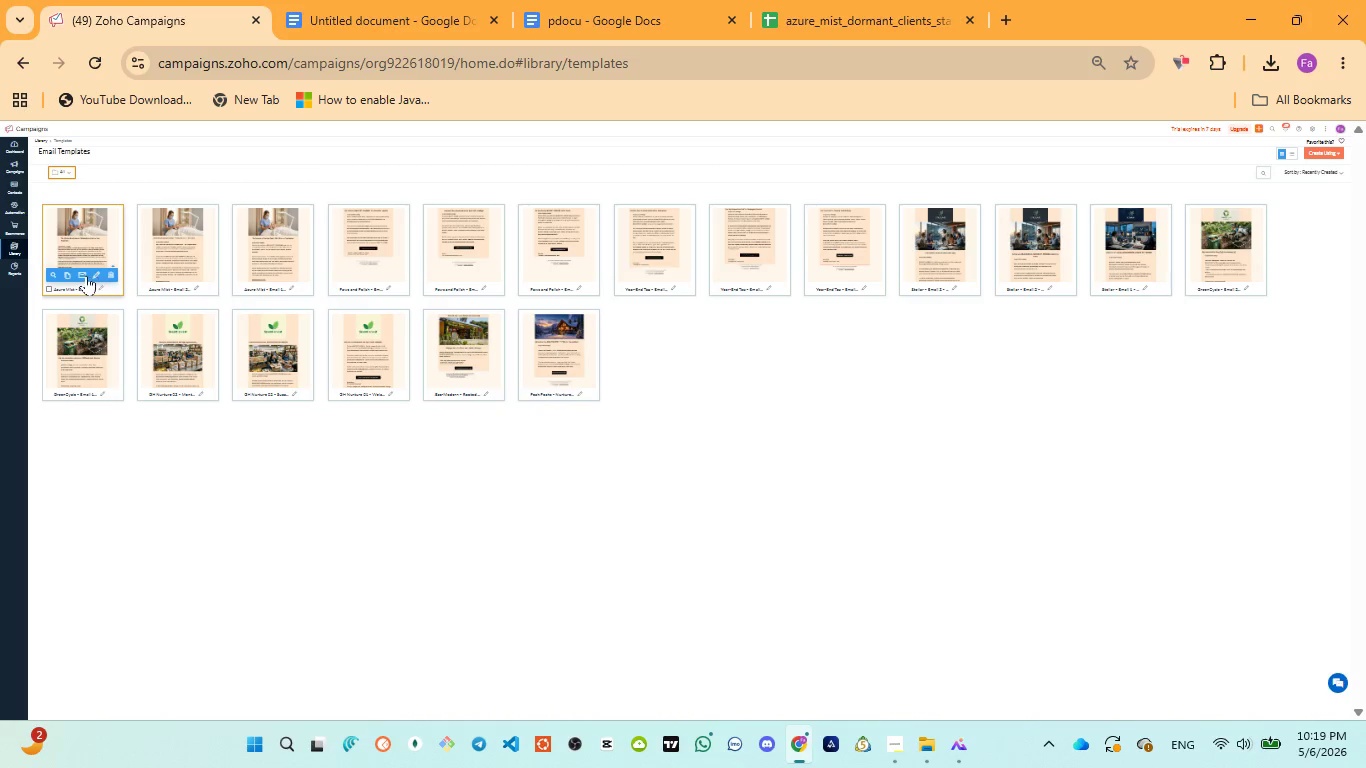 
wait(7.03)
 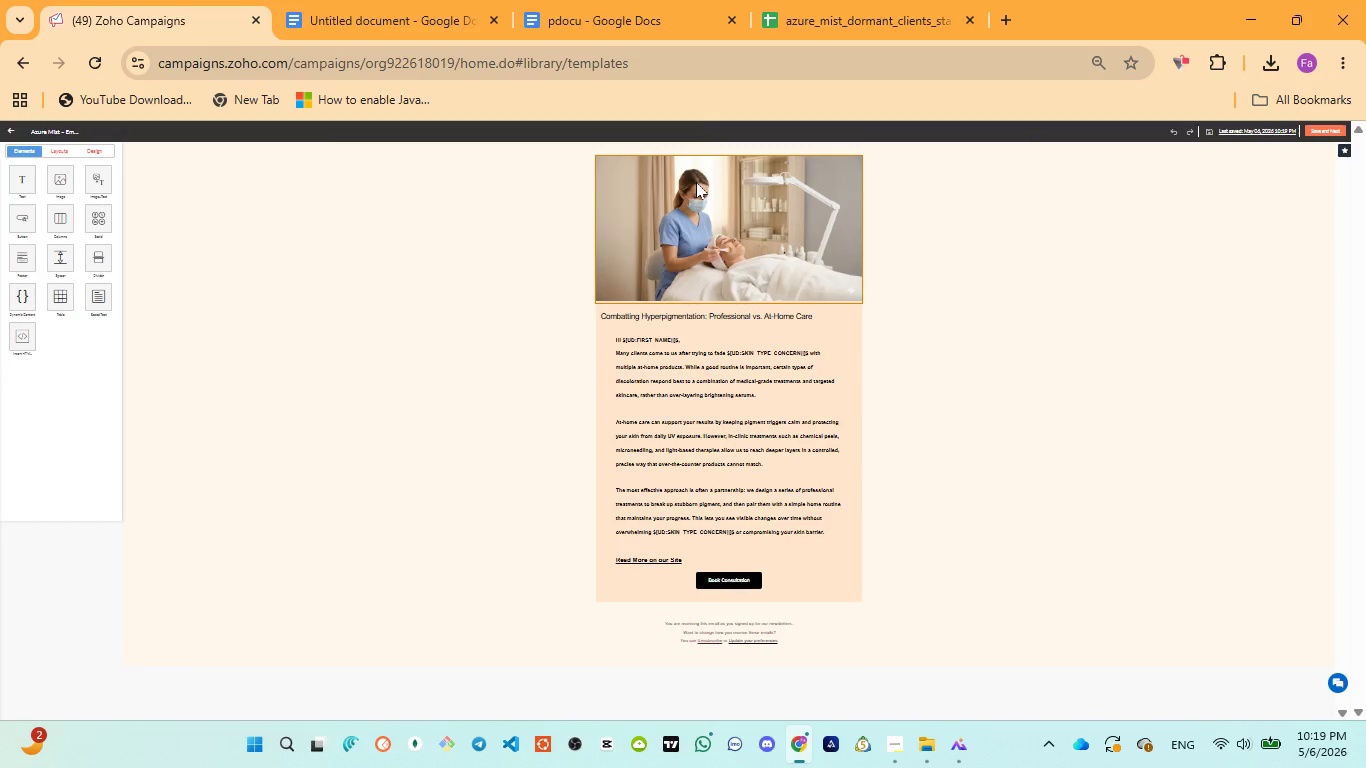 
left_click([94, 270])
 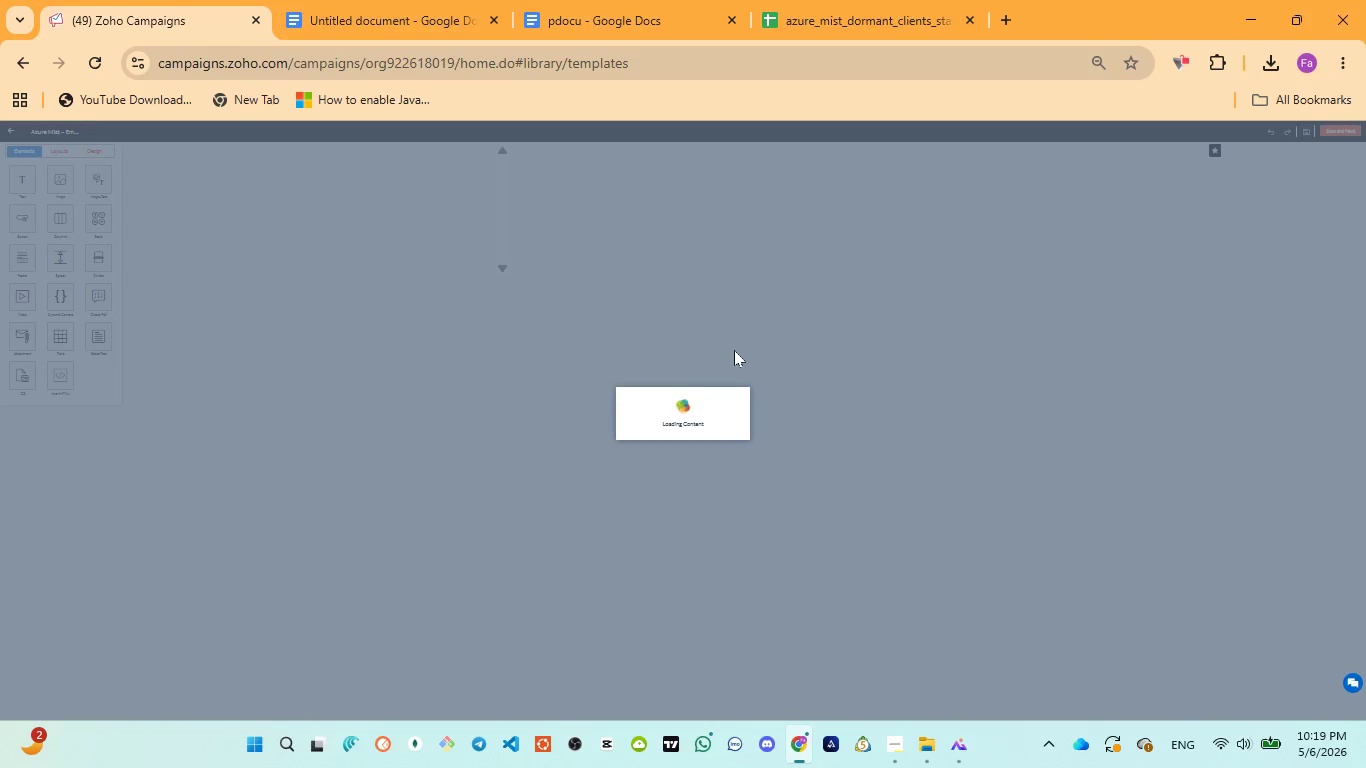 
wait(8.19)
 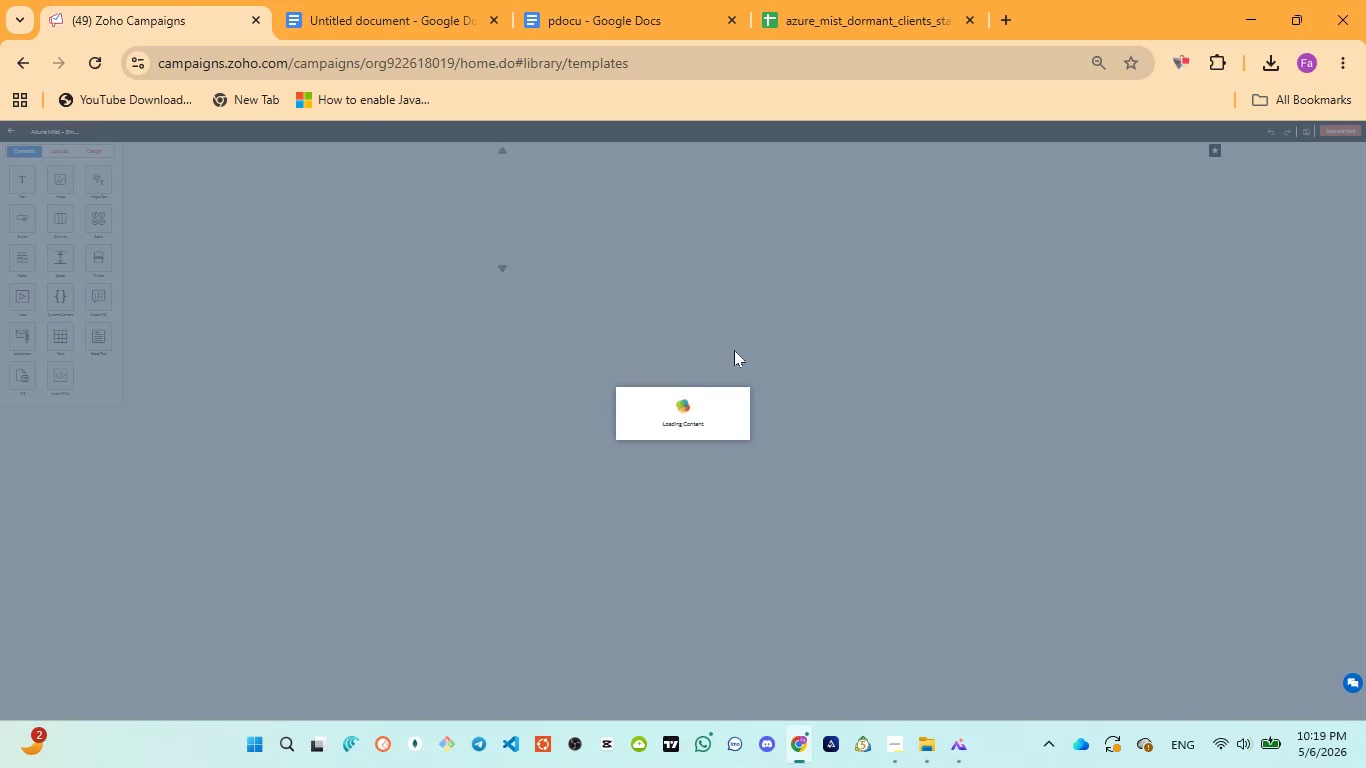 
scroll: coordinate [728, 452], scroll_direction: up, amount: 3.0
 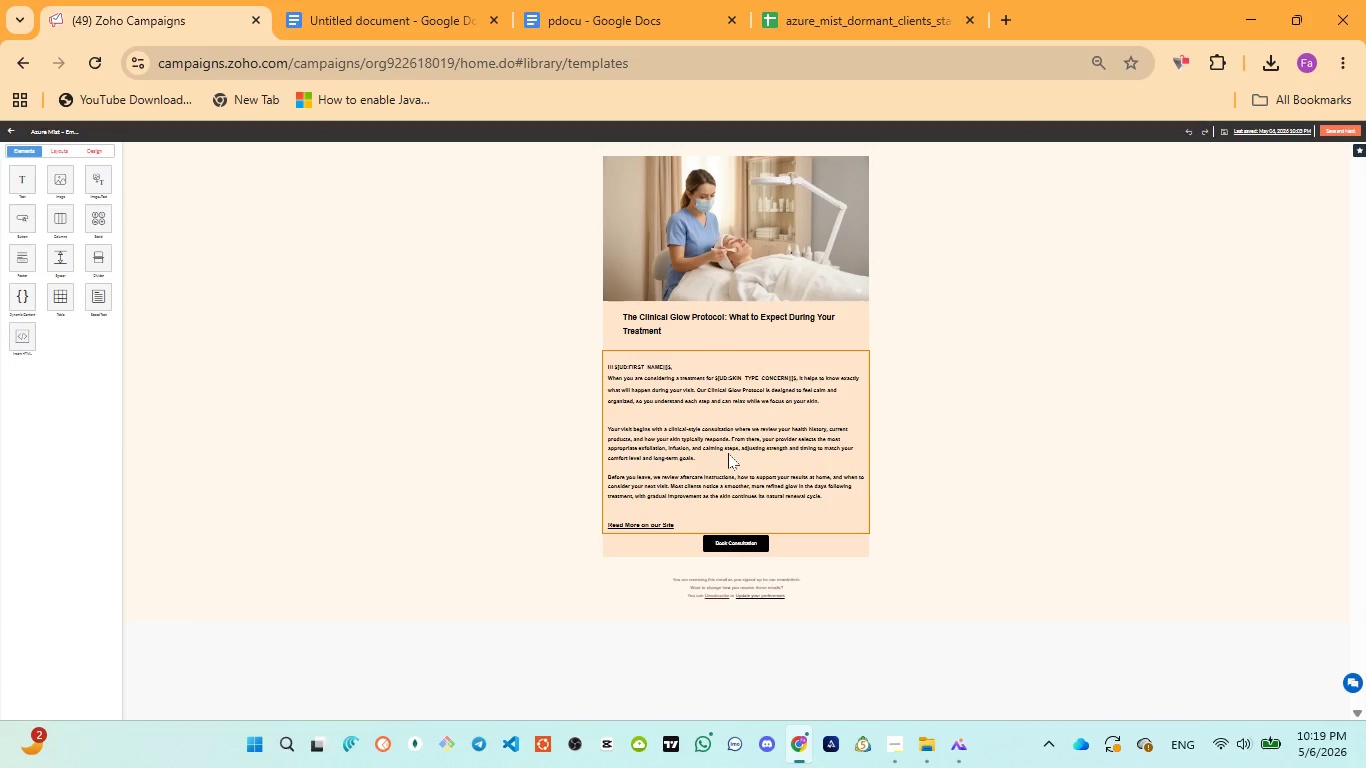 
scroll: coordinate [728, 453], scroll_direction: down, amount: 21.0
 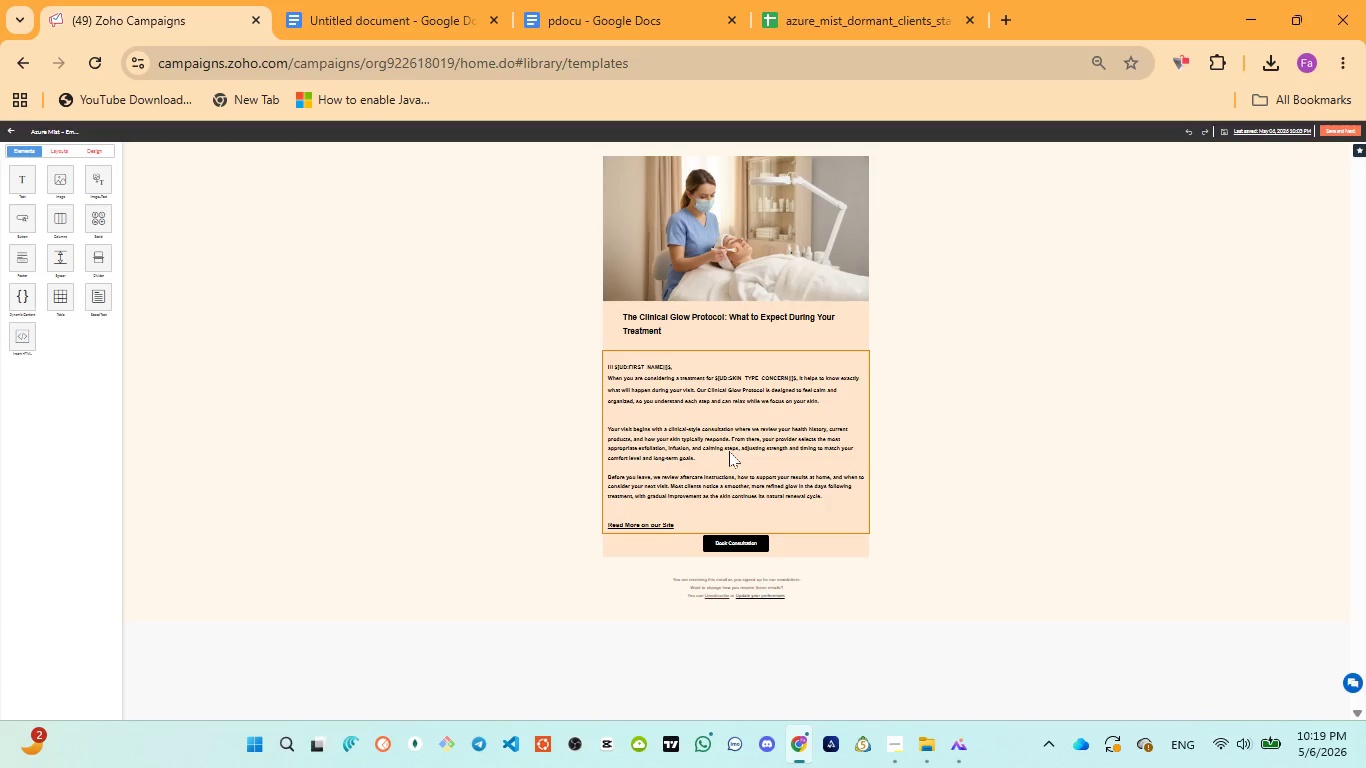 
scroll: coordinate [730, 452], scroll_direction: up, amount: 1.0
 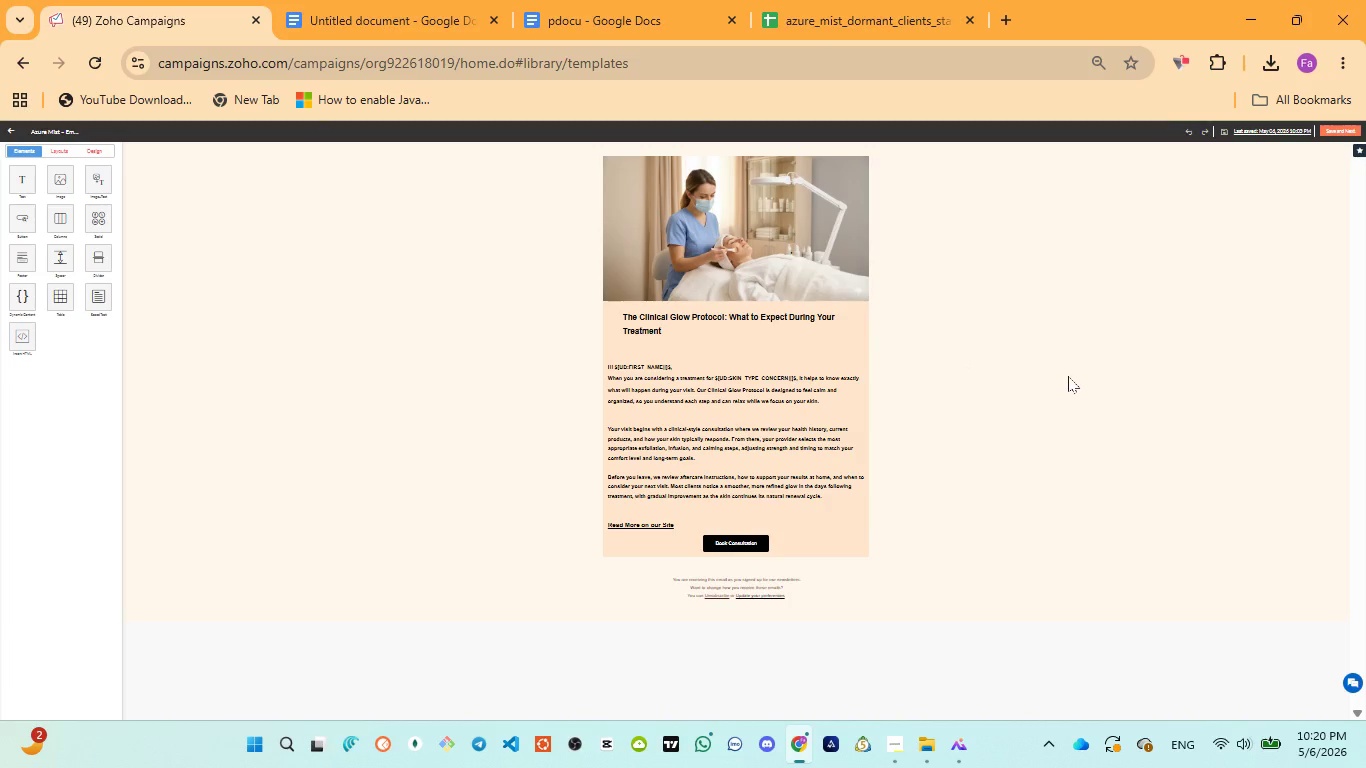 
key(Meta+MetaLeft)
 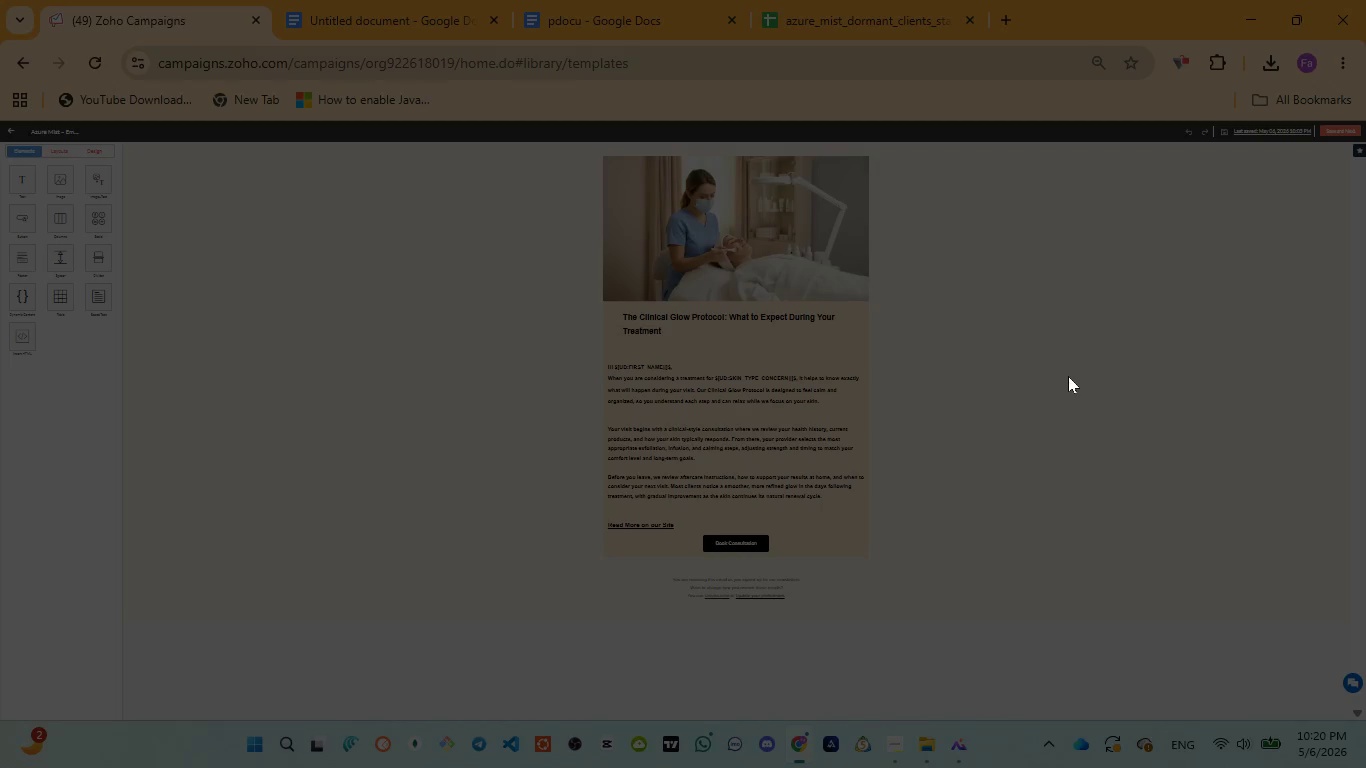 
key(Meta+PrintScreen)
 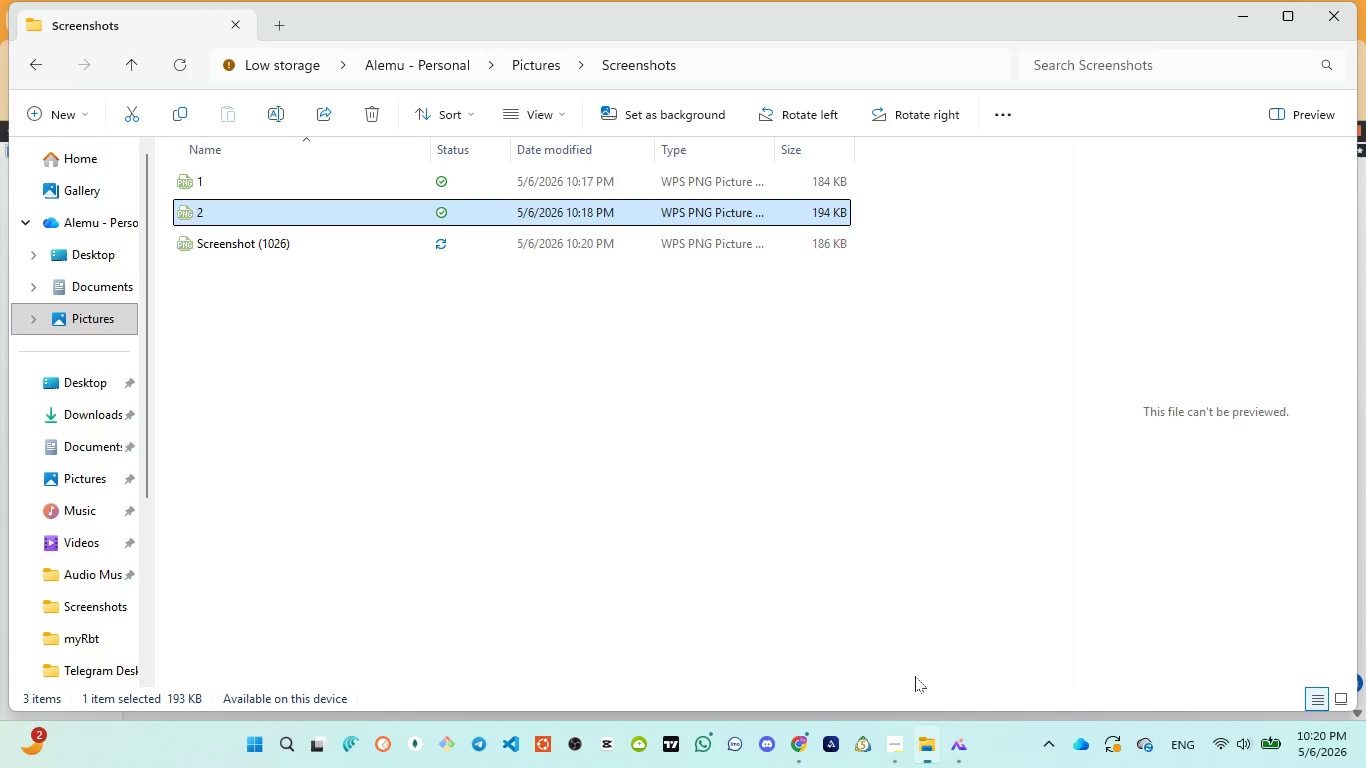 
left_click([270, 251])
 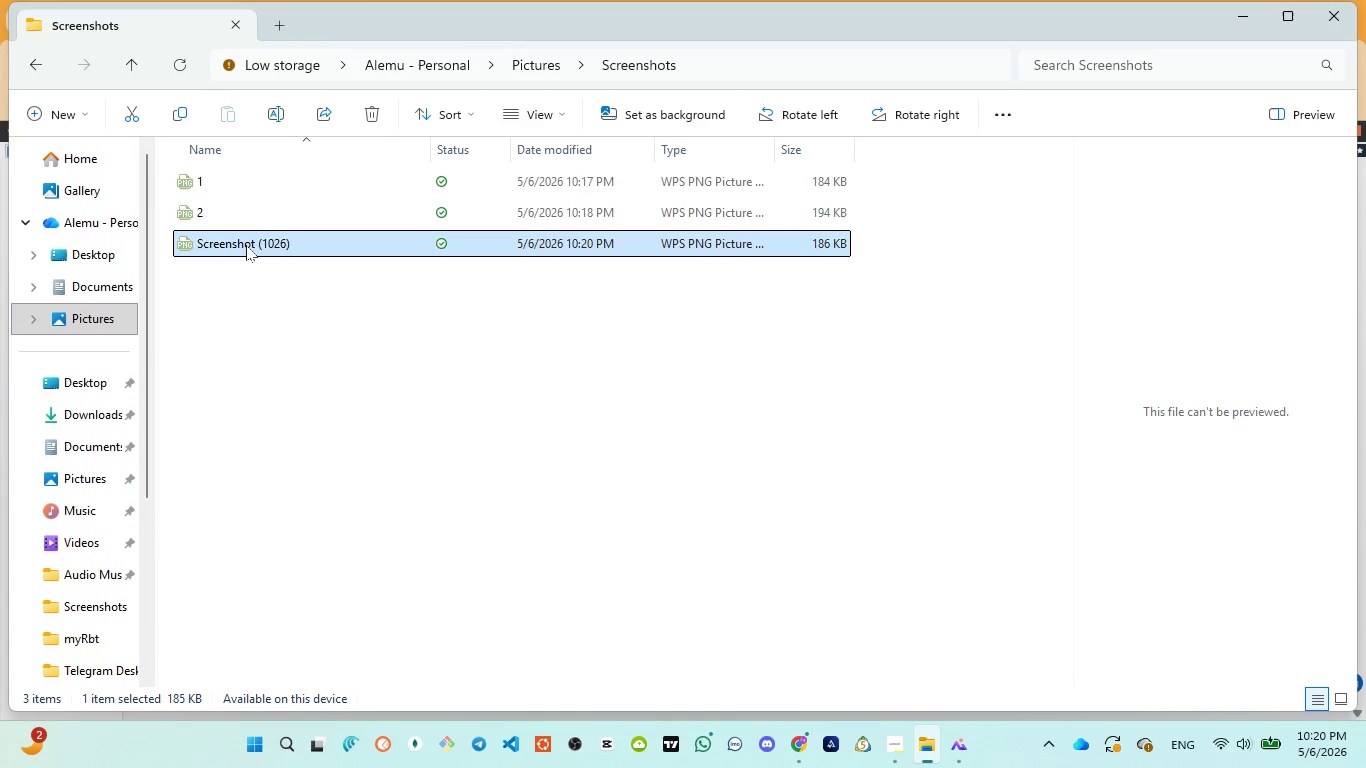 
left_click([246, 245])
 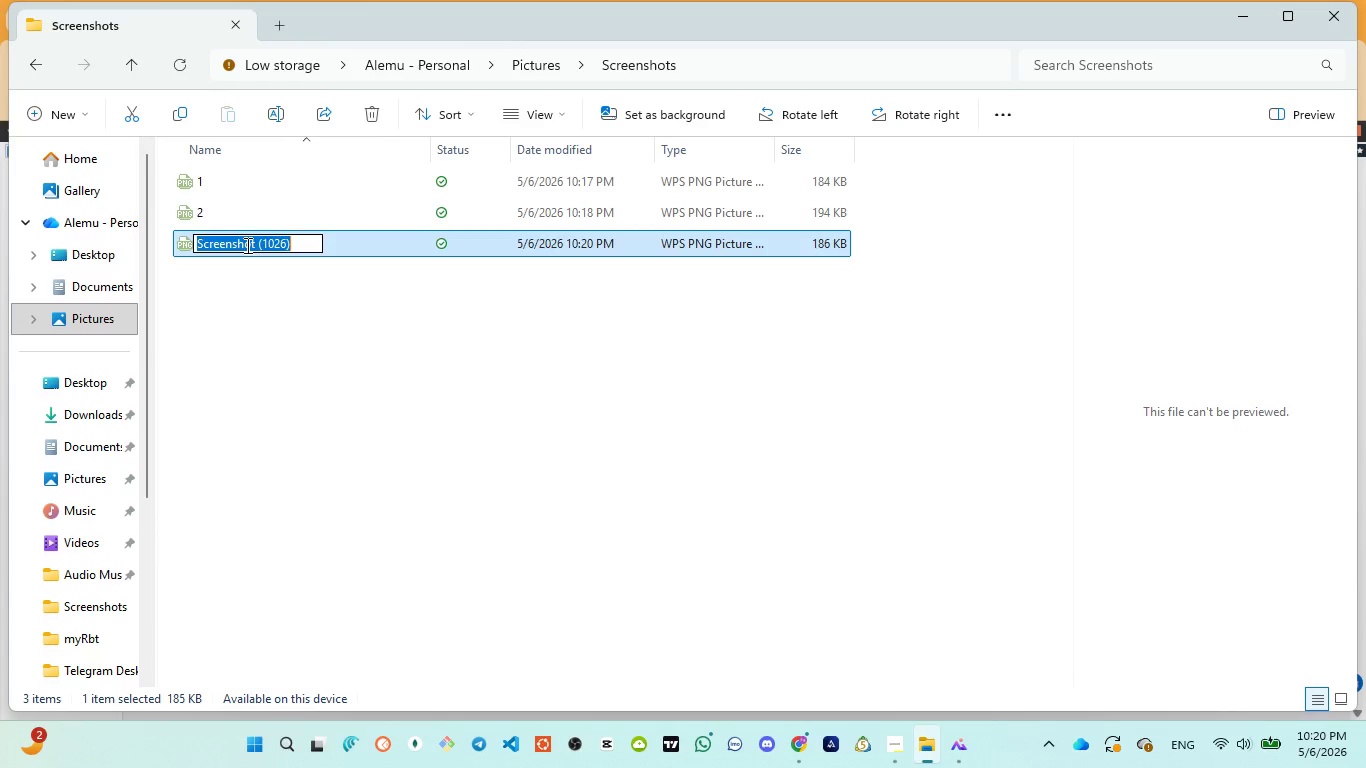 
key(3)
 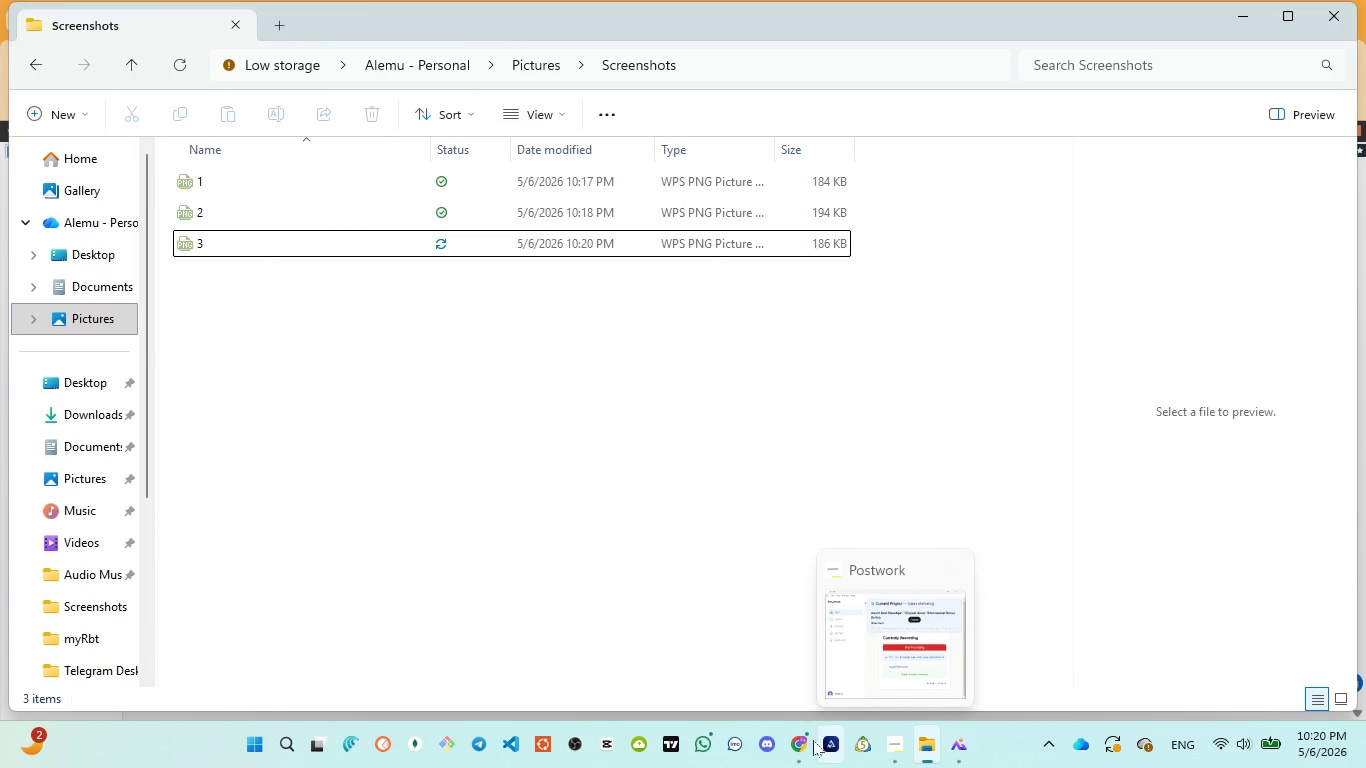 
left_click([793, 645])
 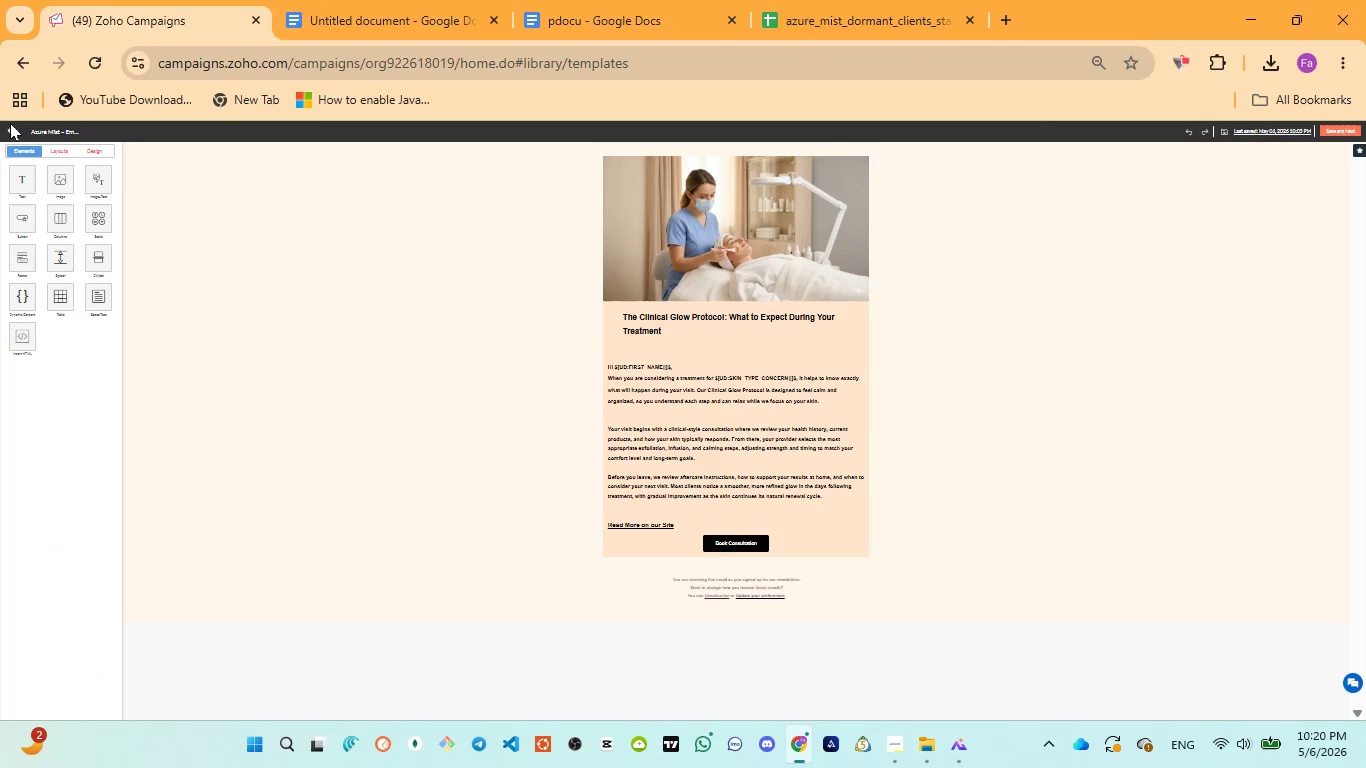 
left_click([8, 131])
 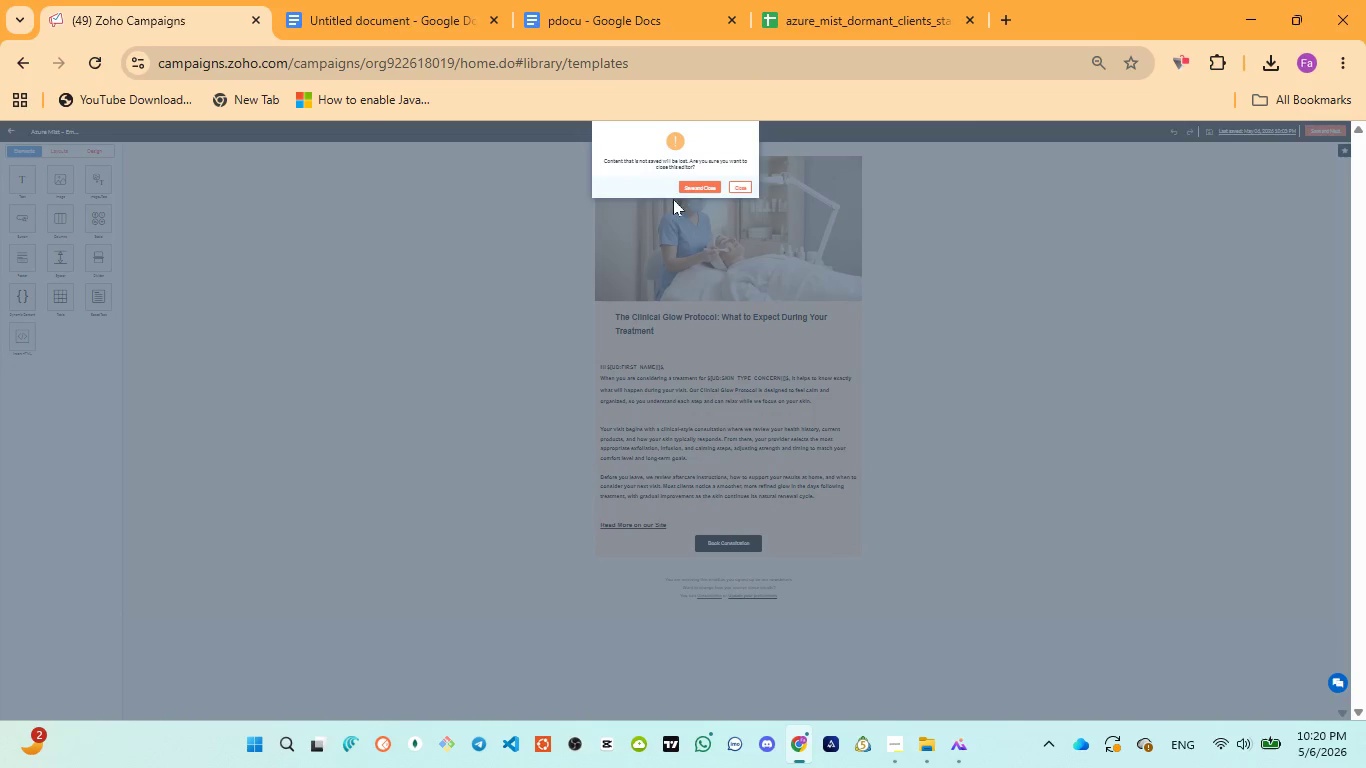 
left_click([704, 189])
 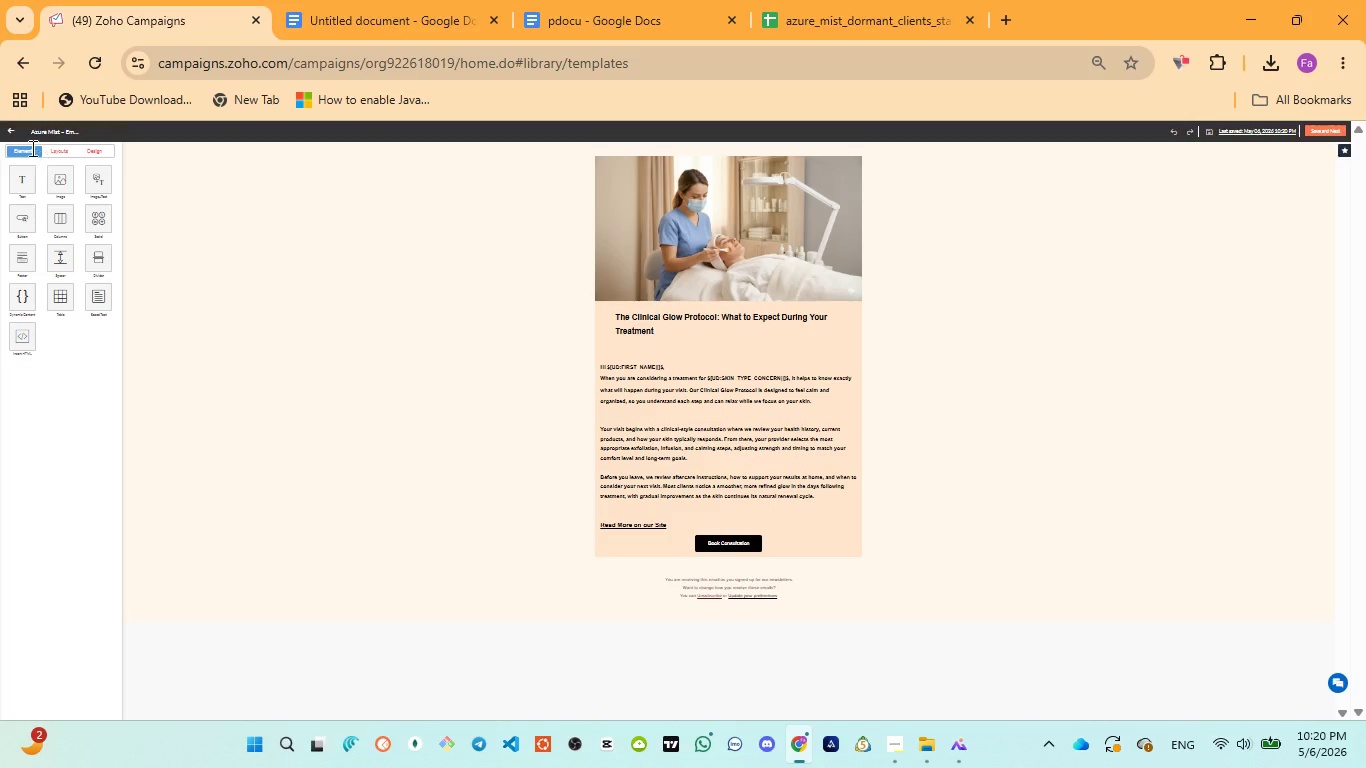 
mouse_move([49, 135])
 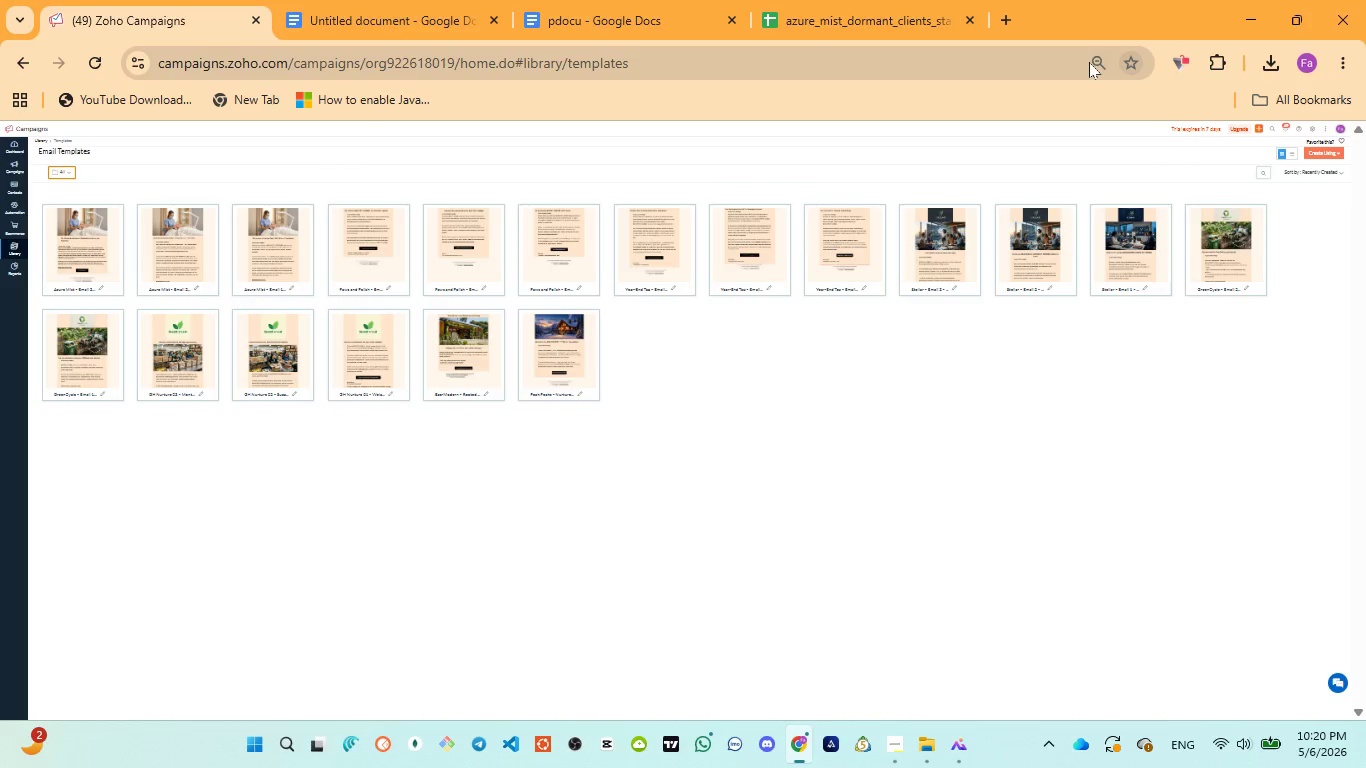 
left_click([1098, 60])
 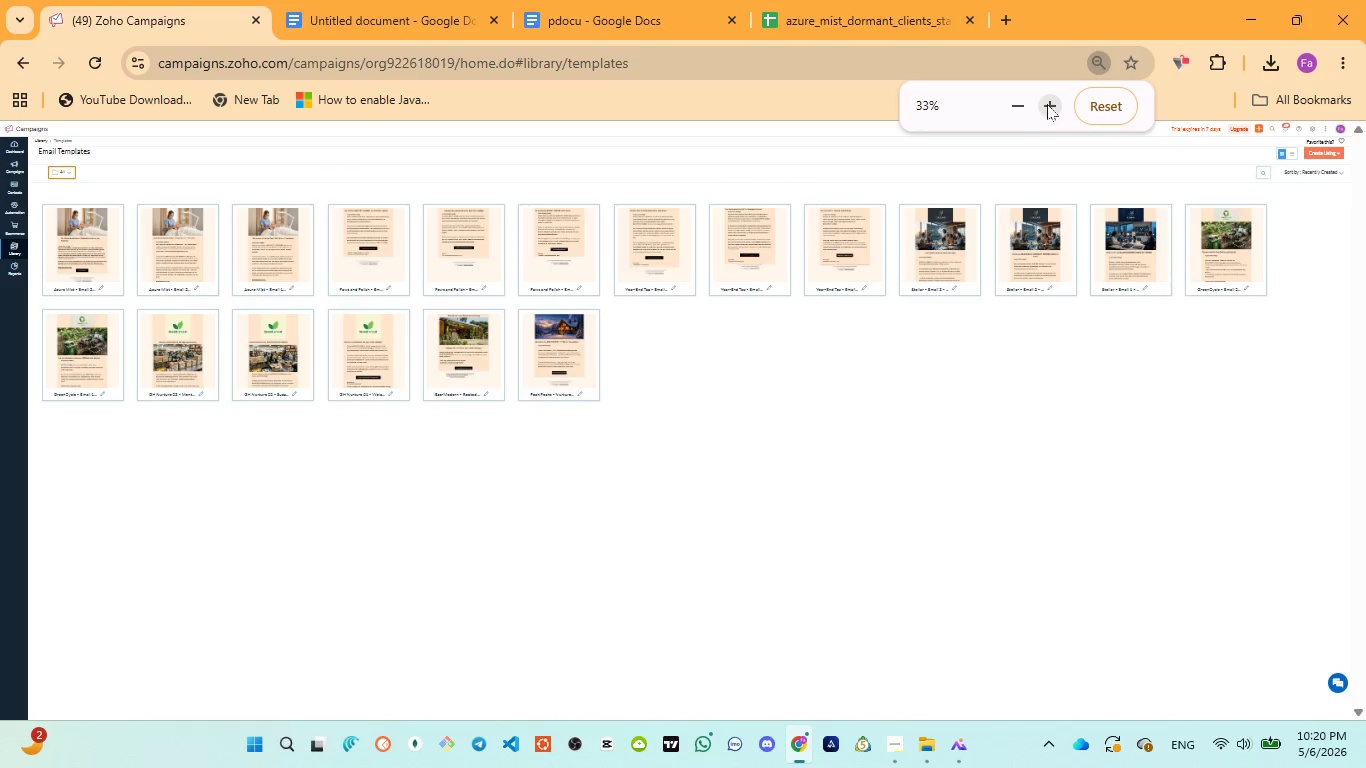 
double_click([1047, 104])
 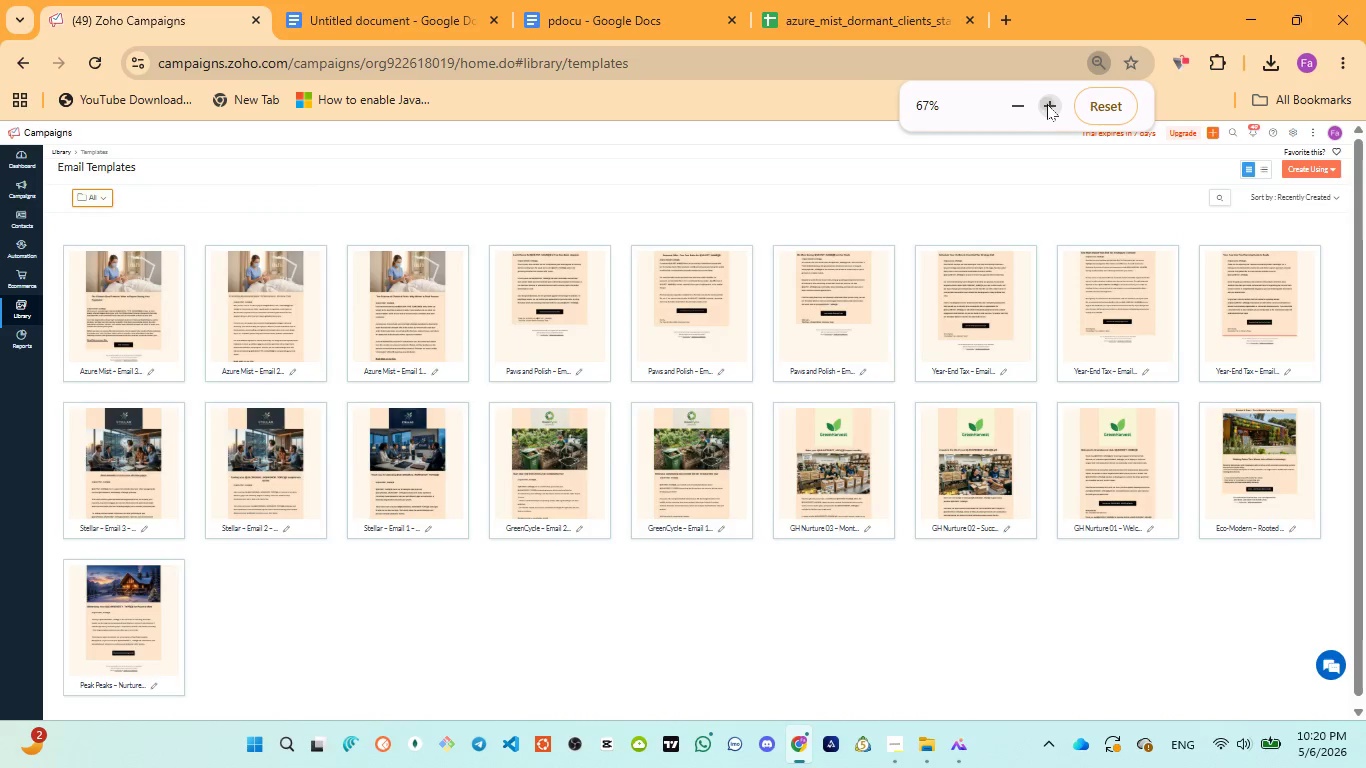 
triple_click([1047, 104])
 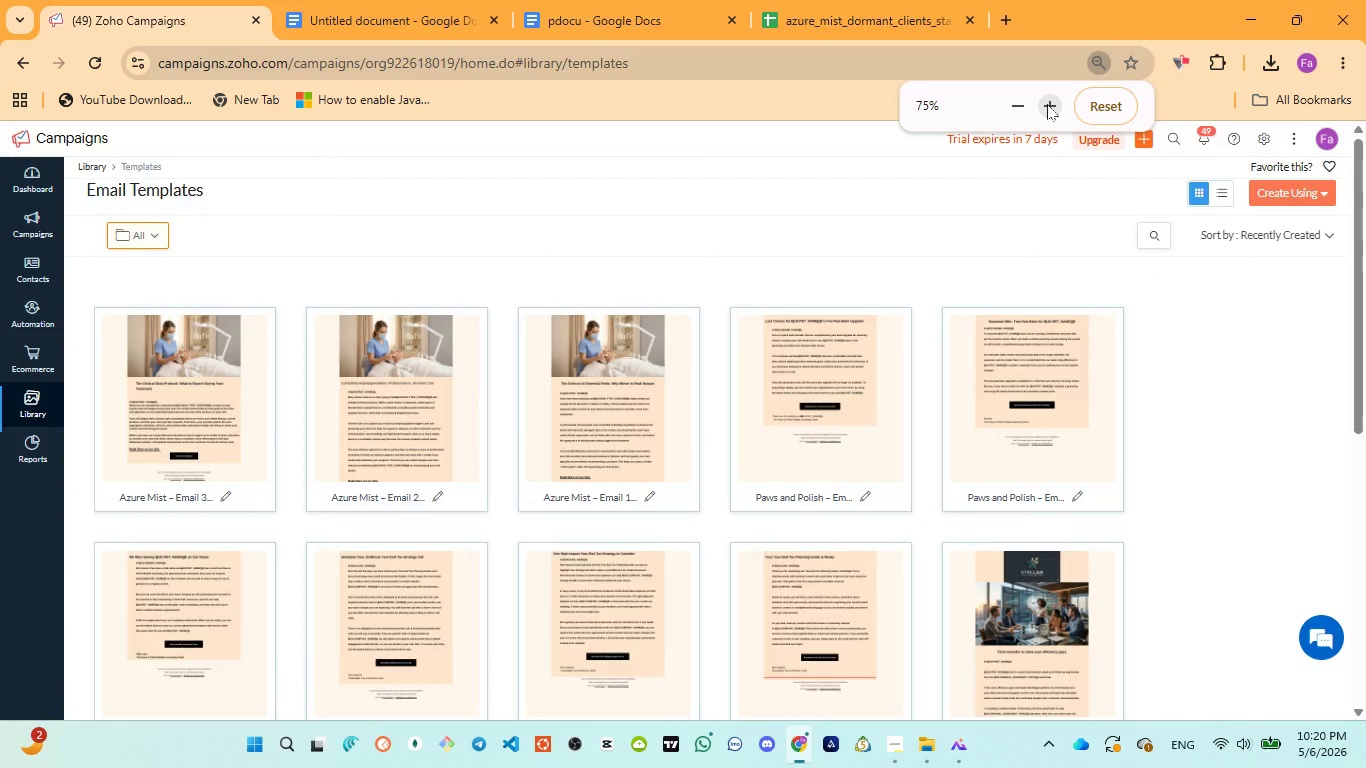 
left_click([1047, 104])
 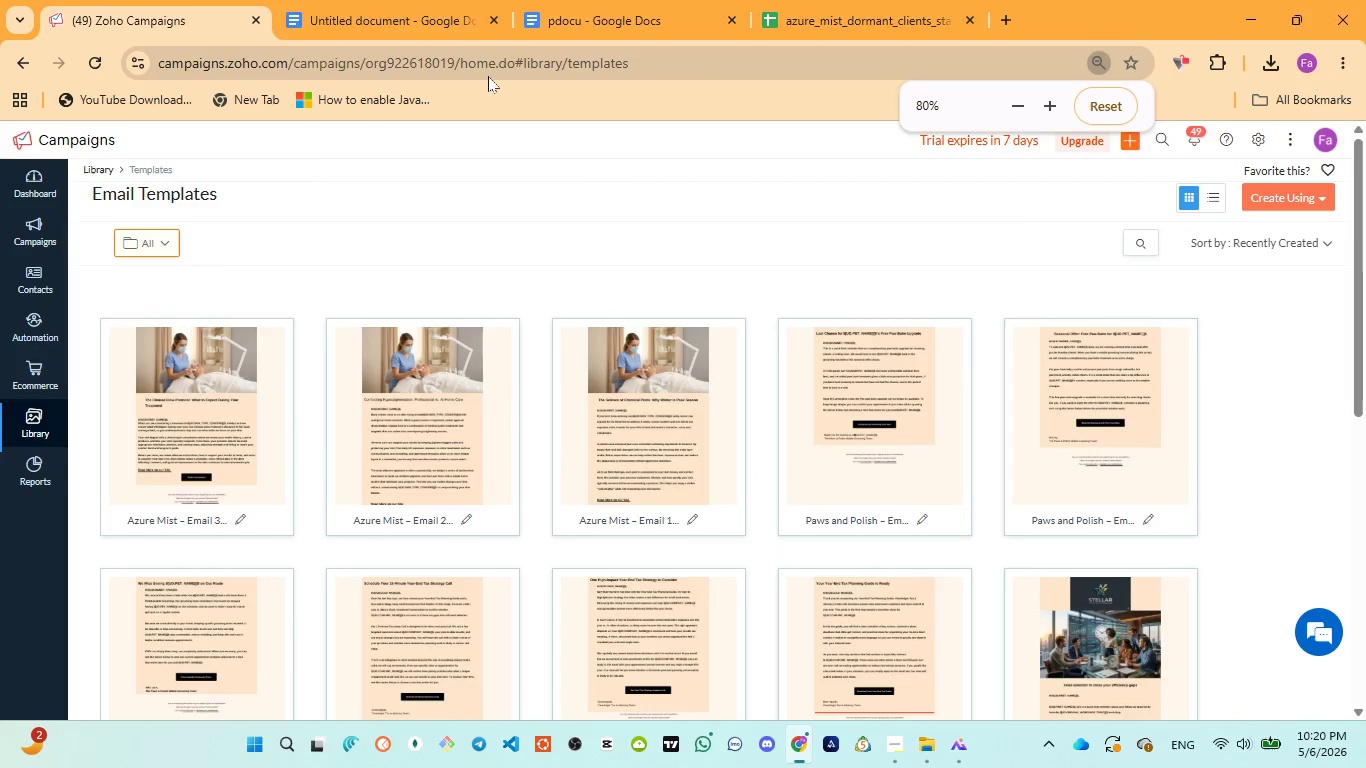 
left_click([409, 11])
 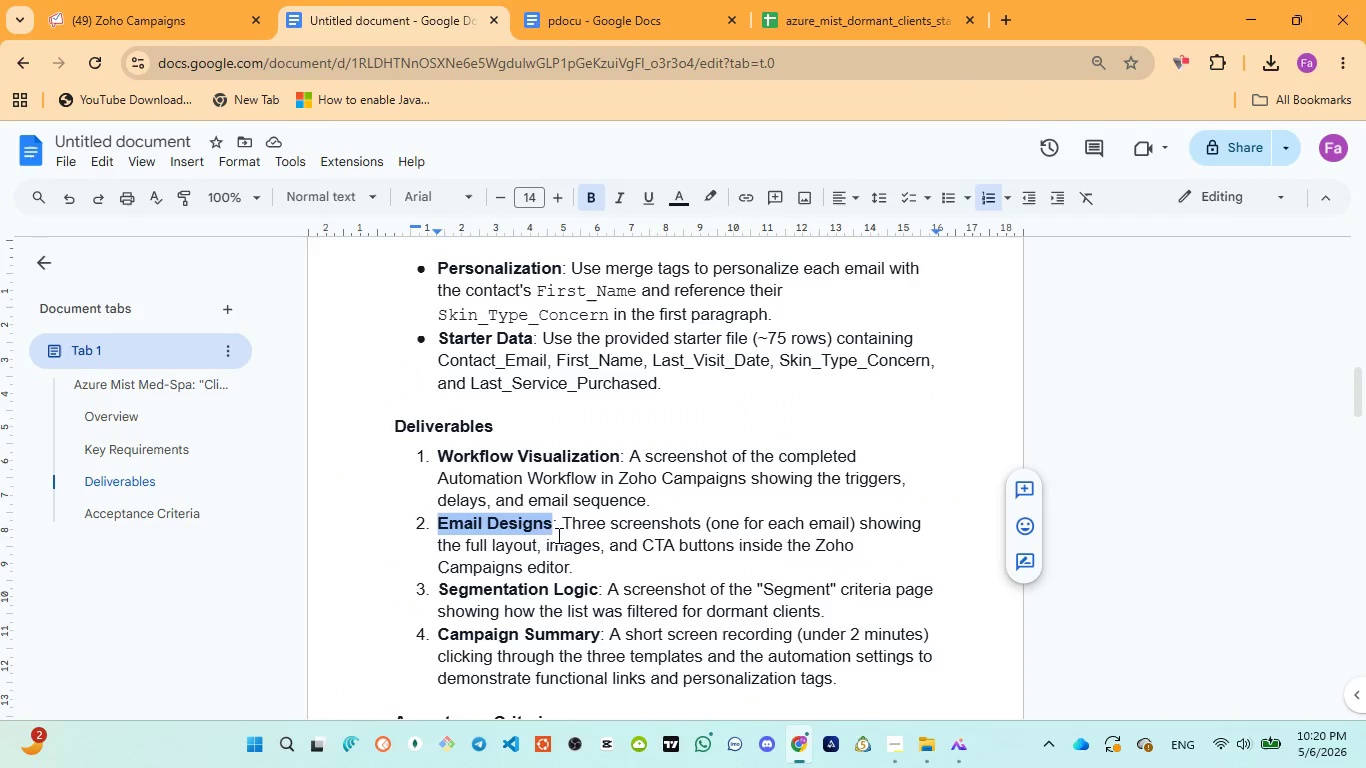 
scroll: coordinate [558, 534], scroll_direction: down, amount: 2.0
 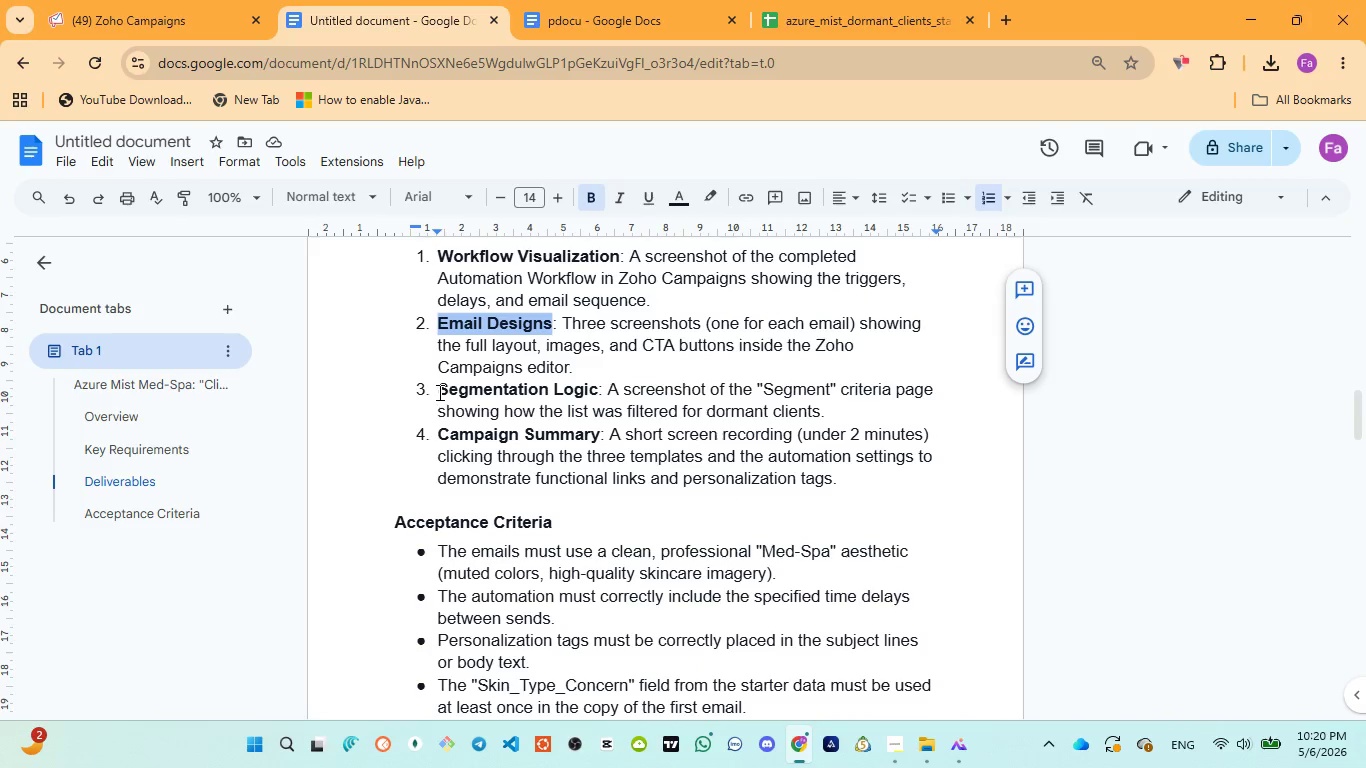 
left_click_drag(start_coordinate=[438, 392], to_coordinate=[599, 385])
 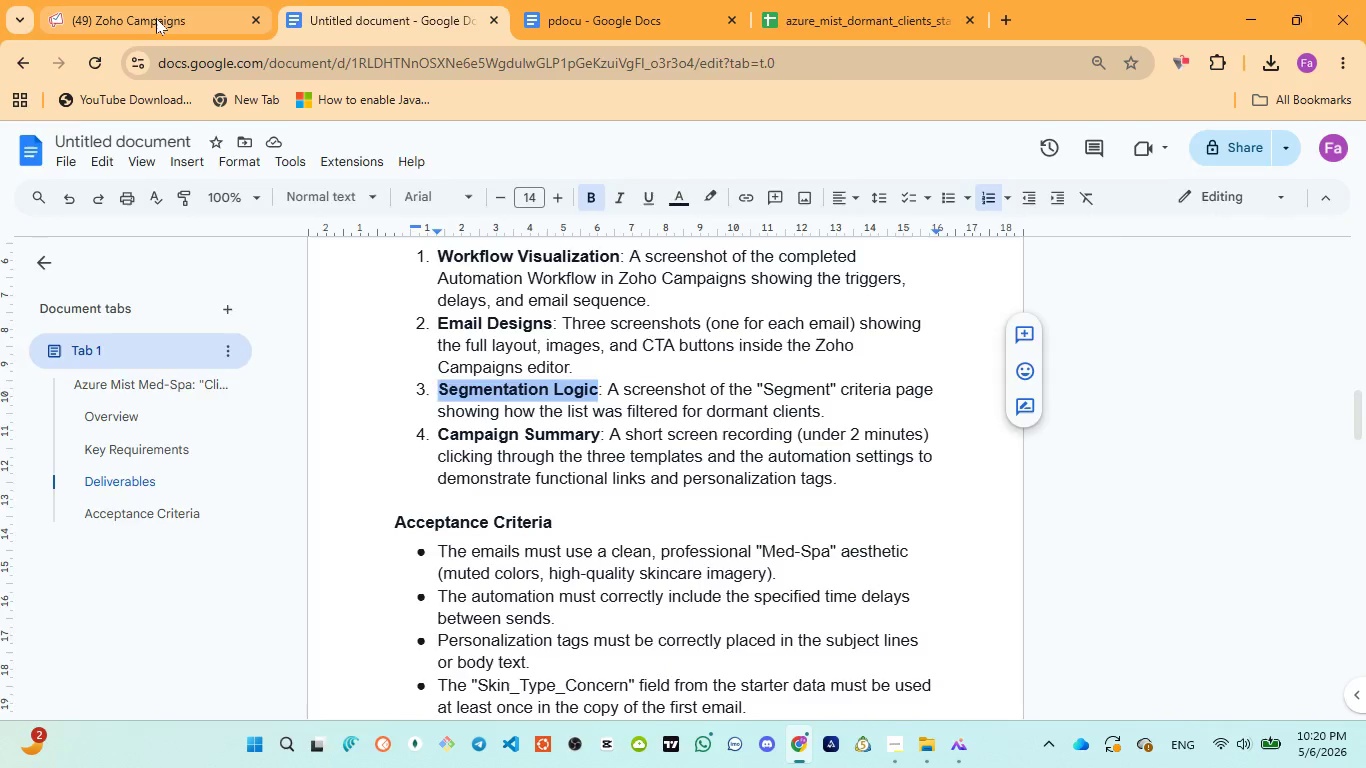 
left_click([156, 18])
 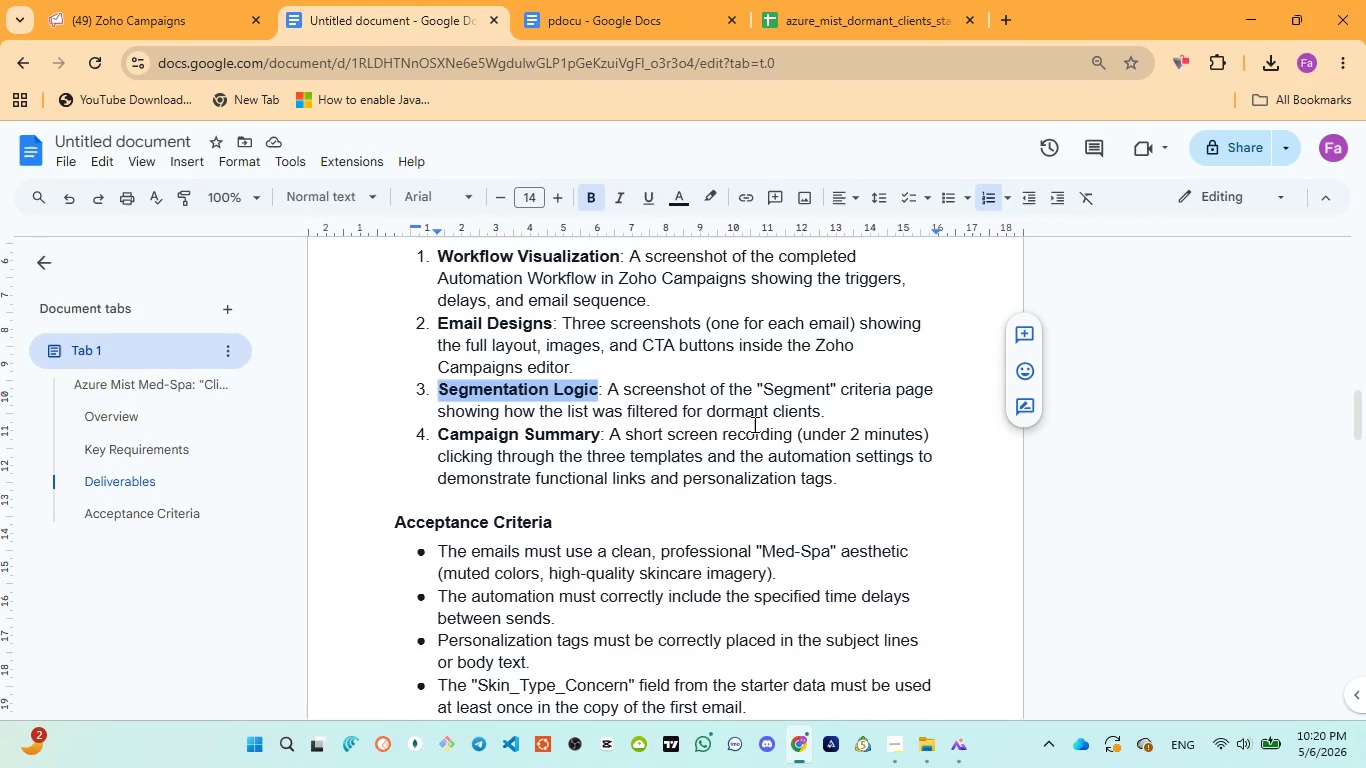 
wait(7.41)
 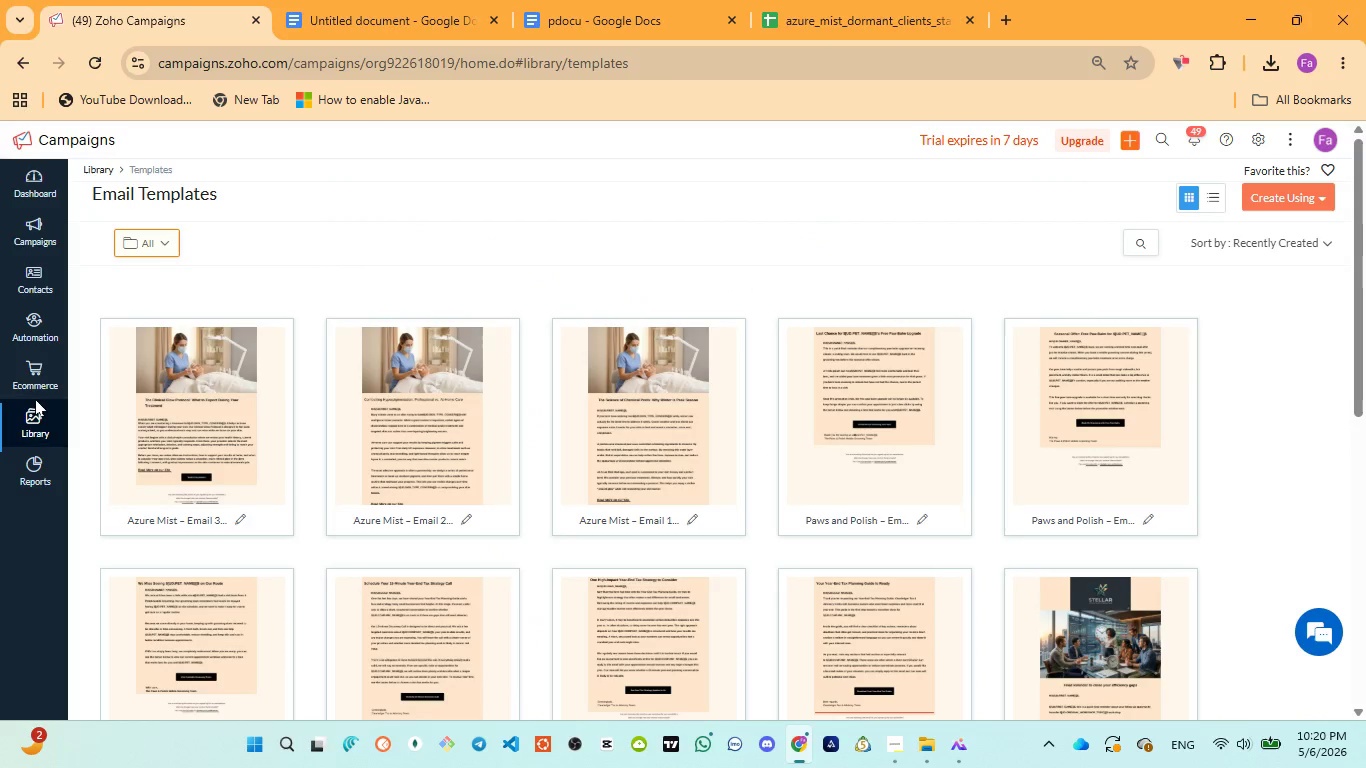 
left_click([107, 22])
 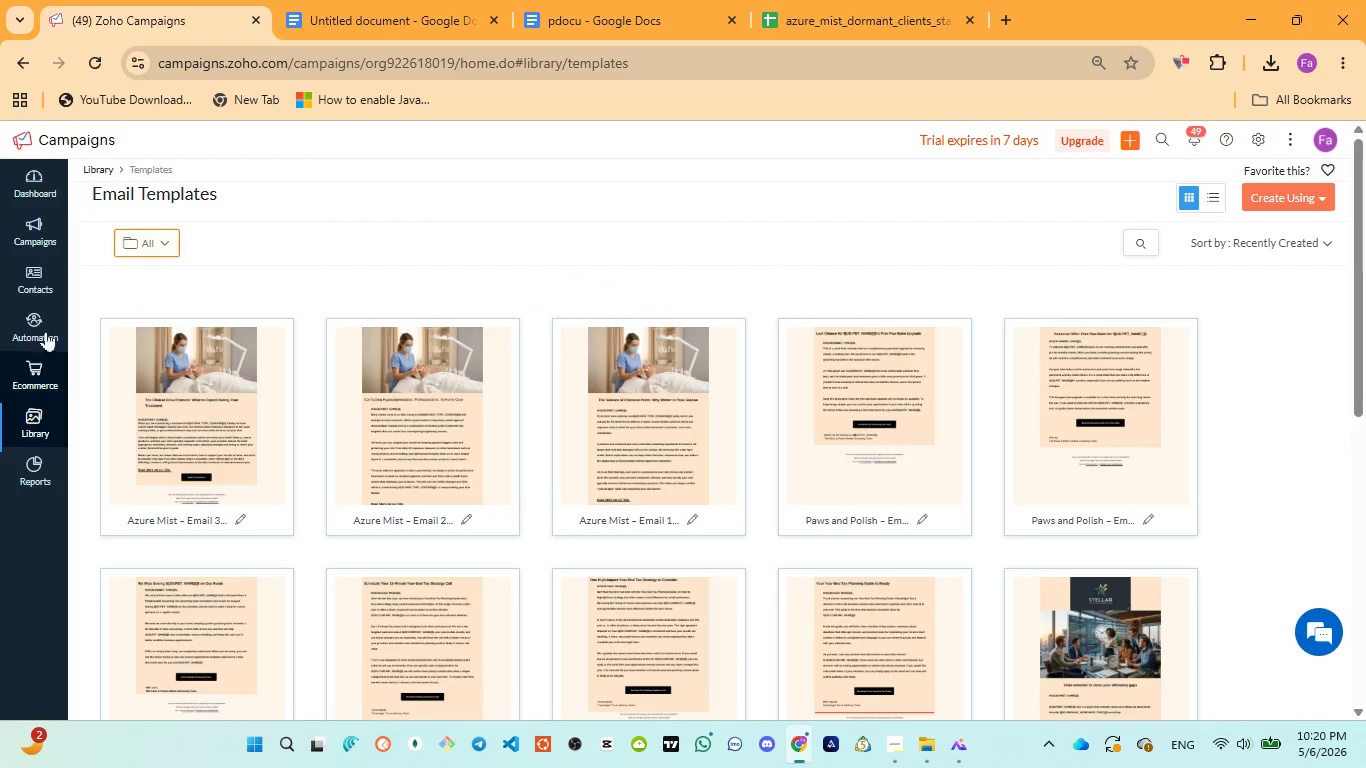 
left_click([34, 275])
 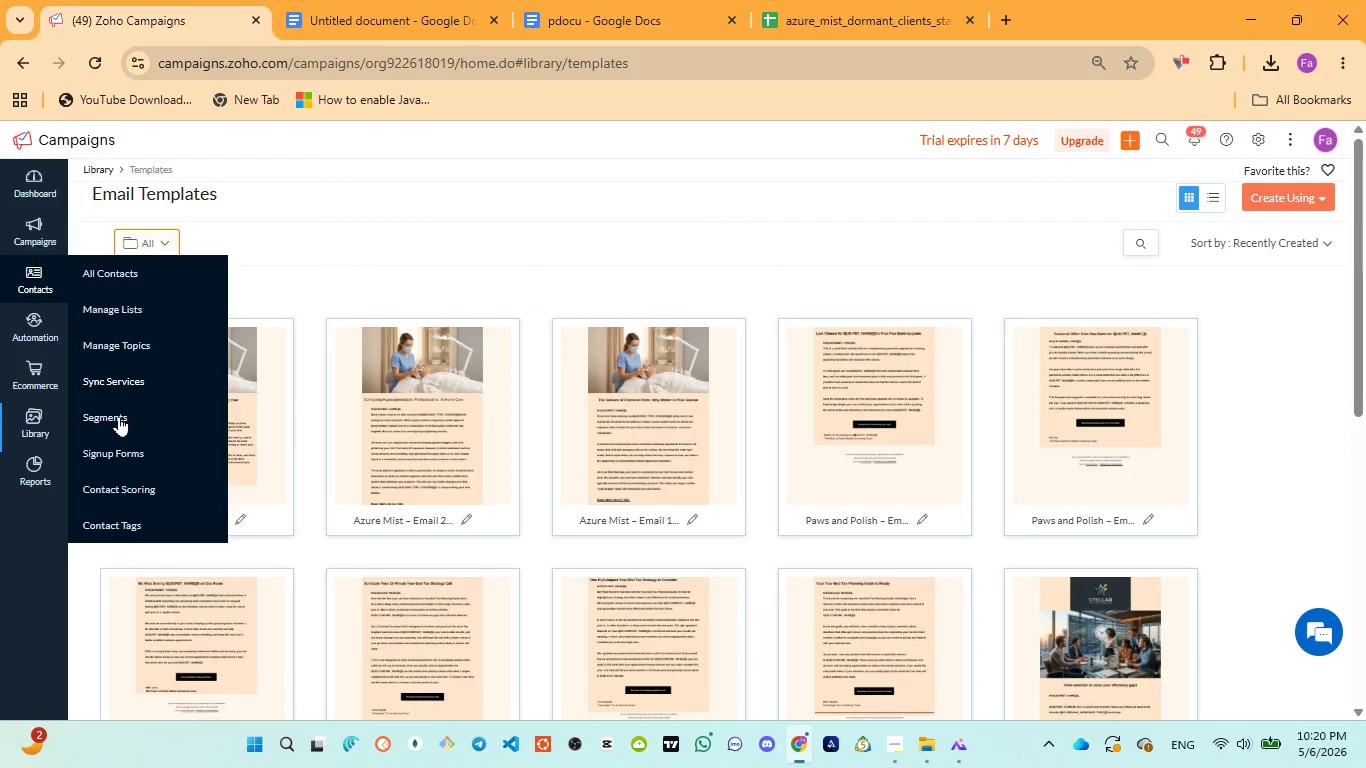 
left_click([122, 415])
 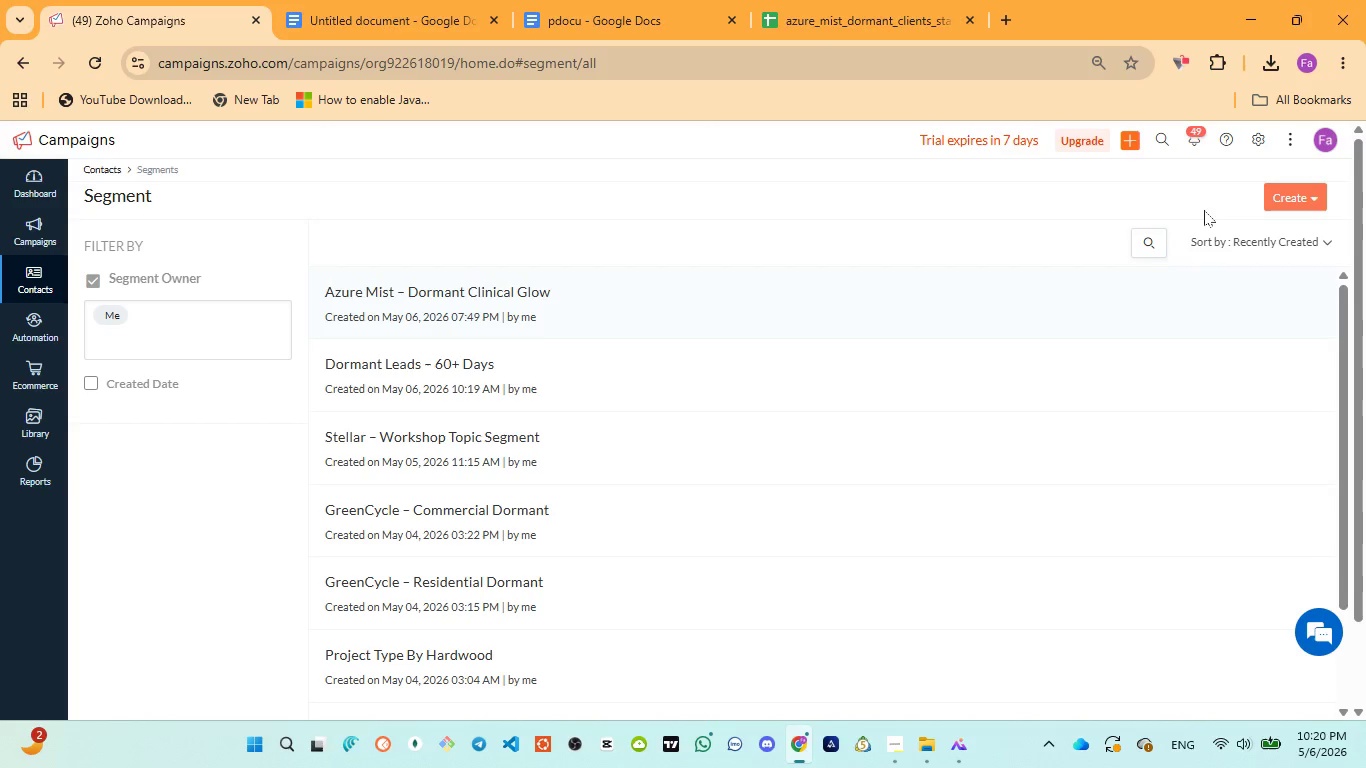 
wait(6.69)
 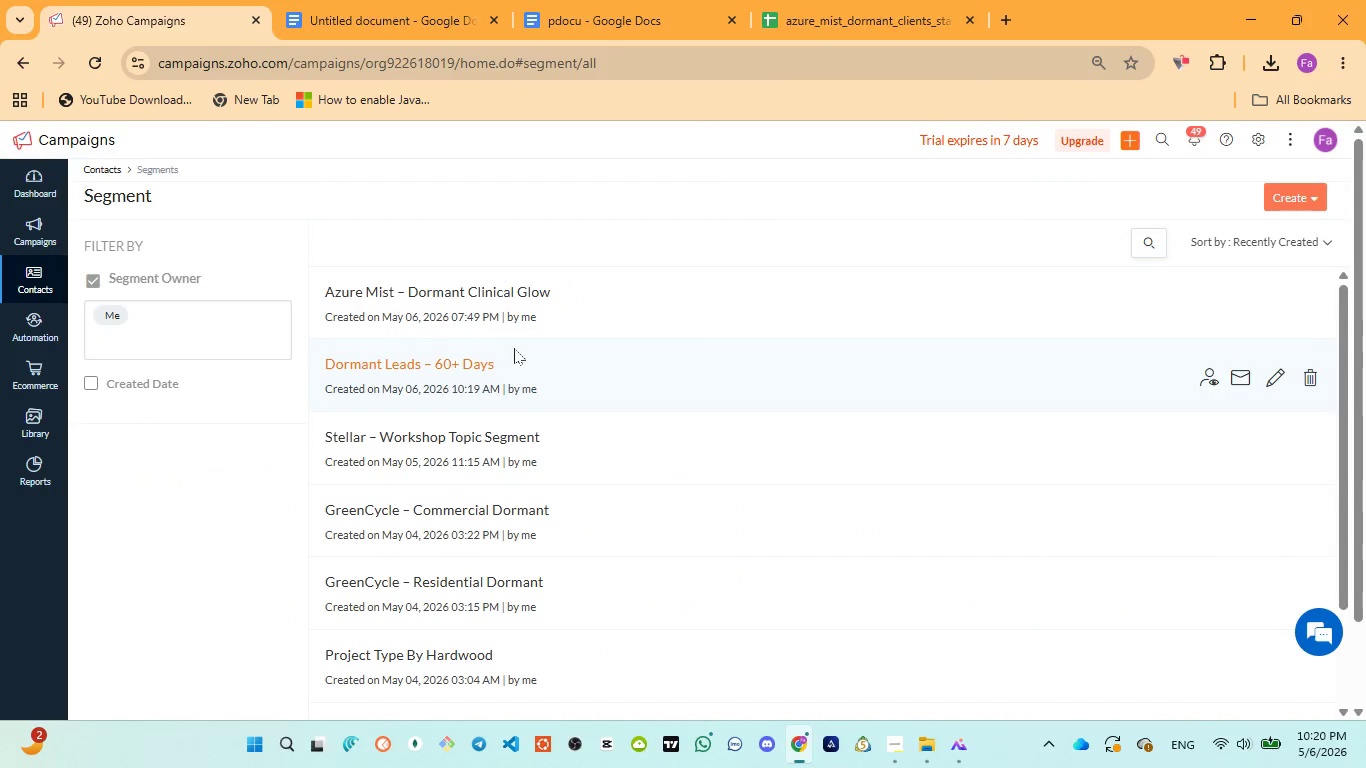 
left_click([475, 292])
 